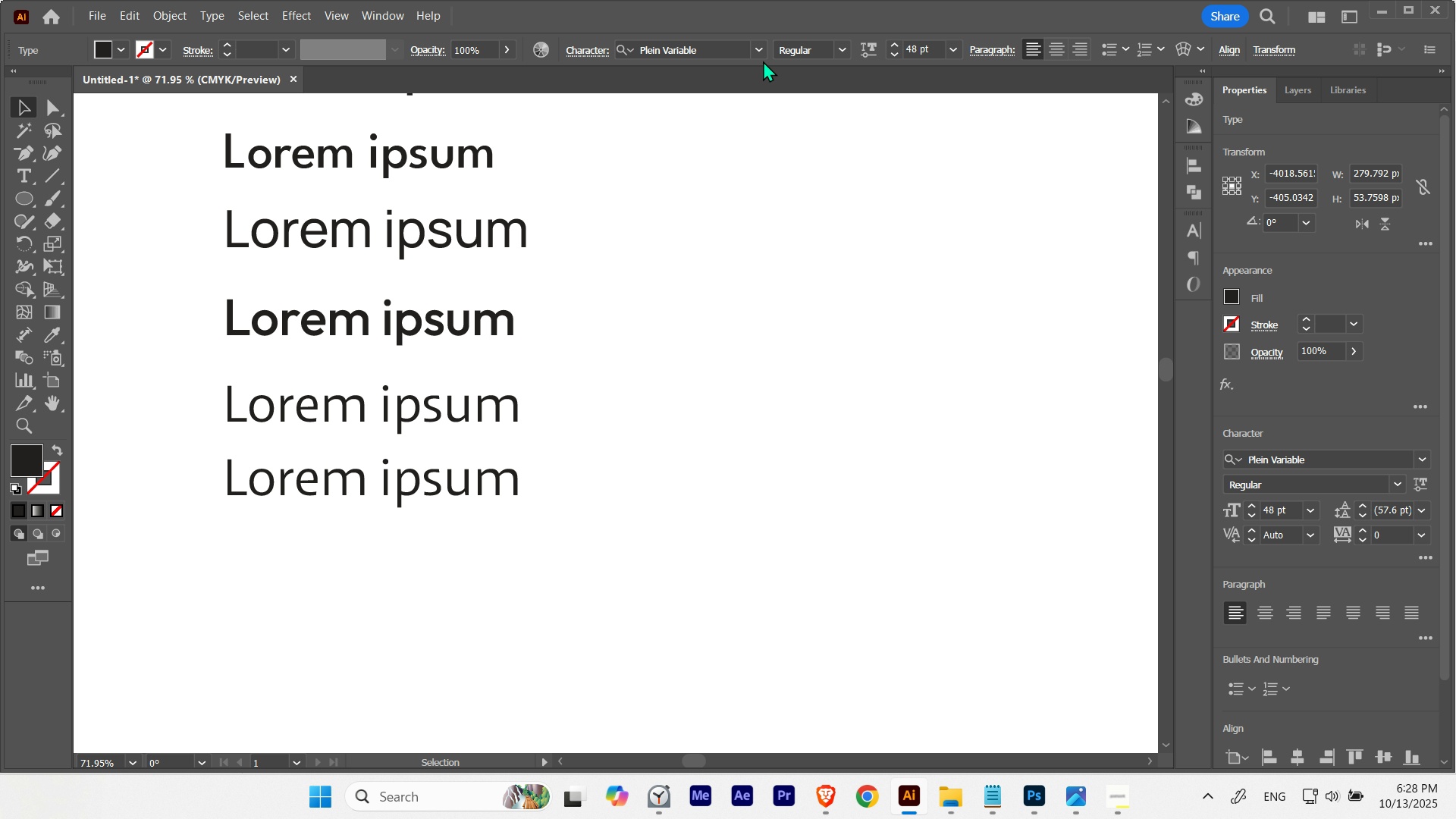 
hold_key(key=ShiftLeft, duration=0.55)
 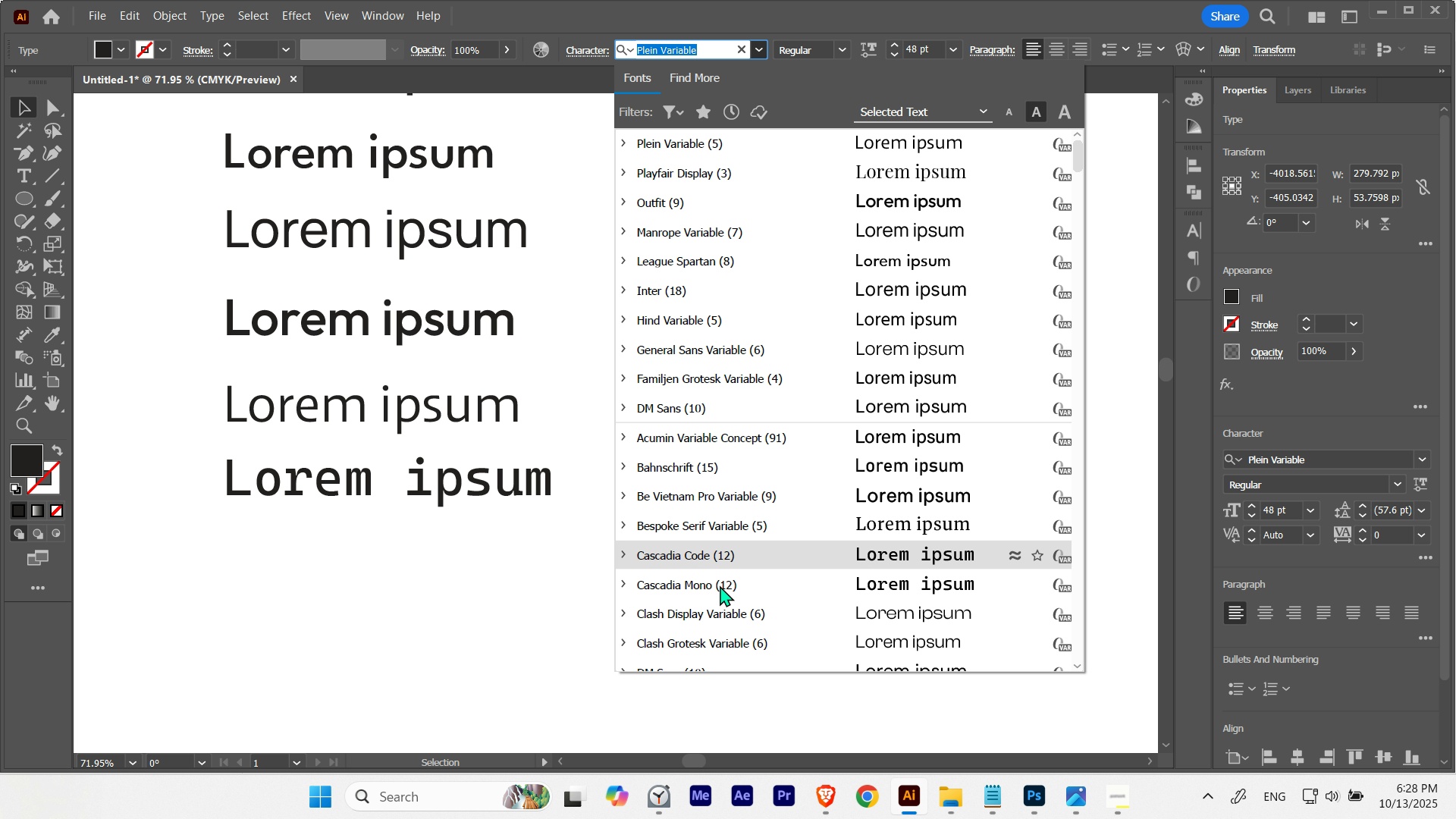 
scroll: coordinate [738, 596], scroll_direction: down, amount: 8.0
 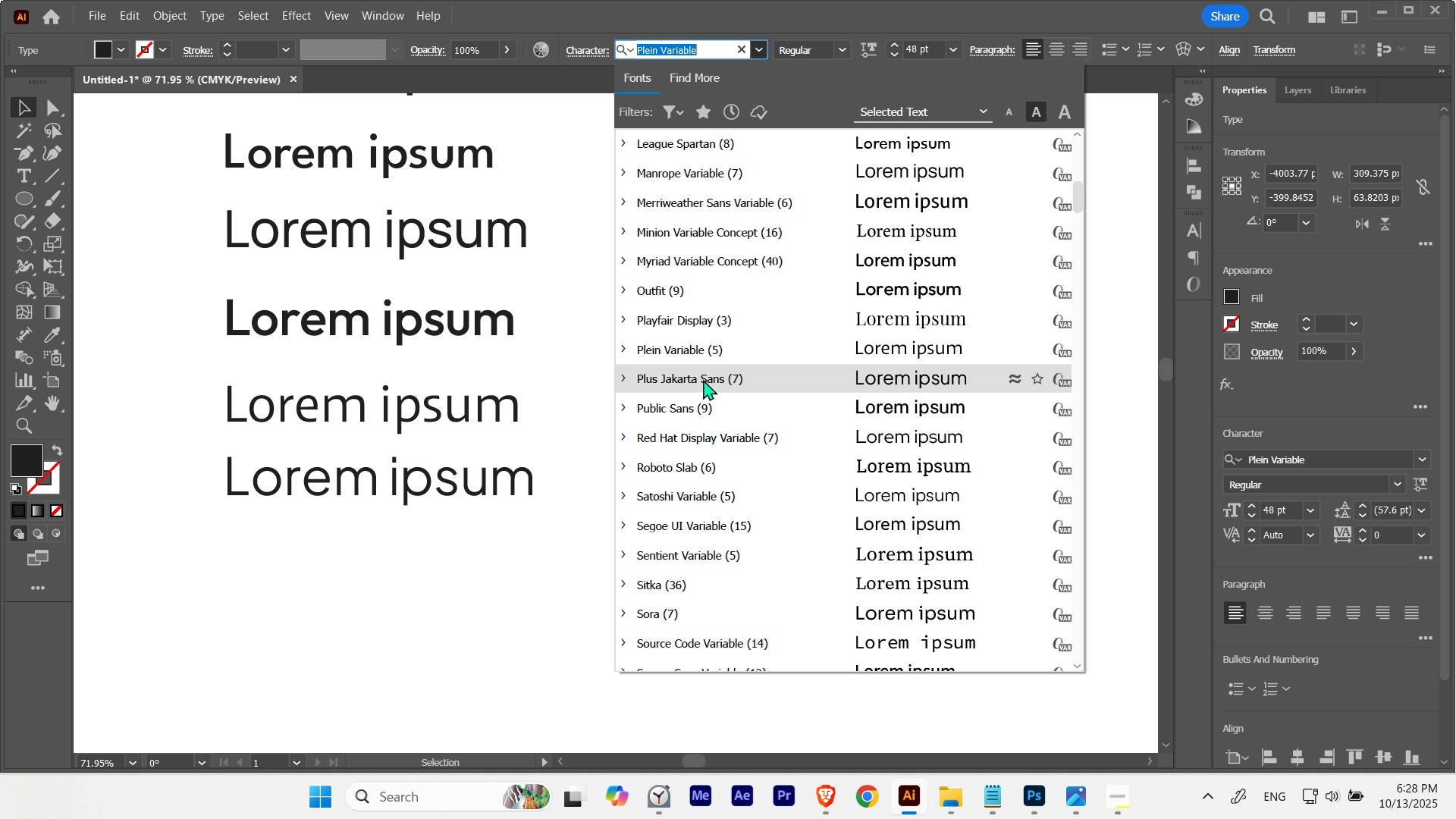 
left_click([703, 379])
 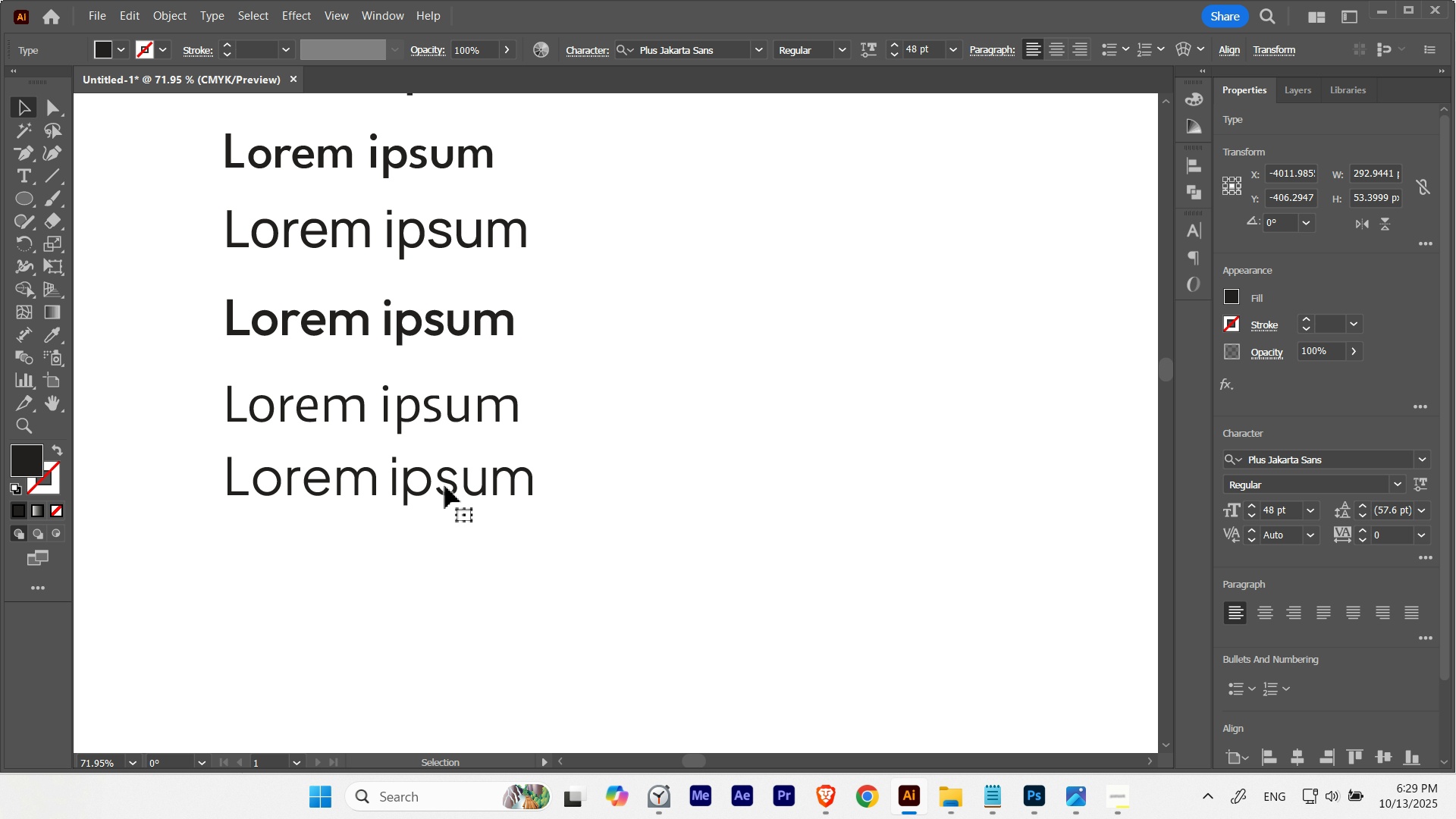 
left_click([456, 412])
 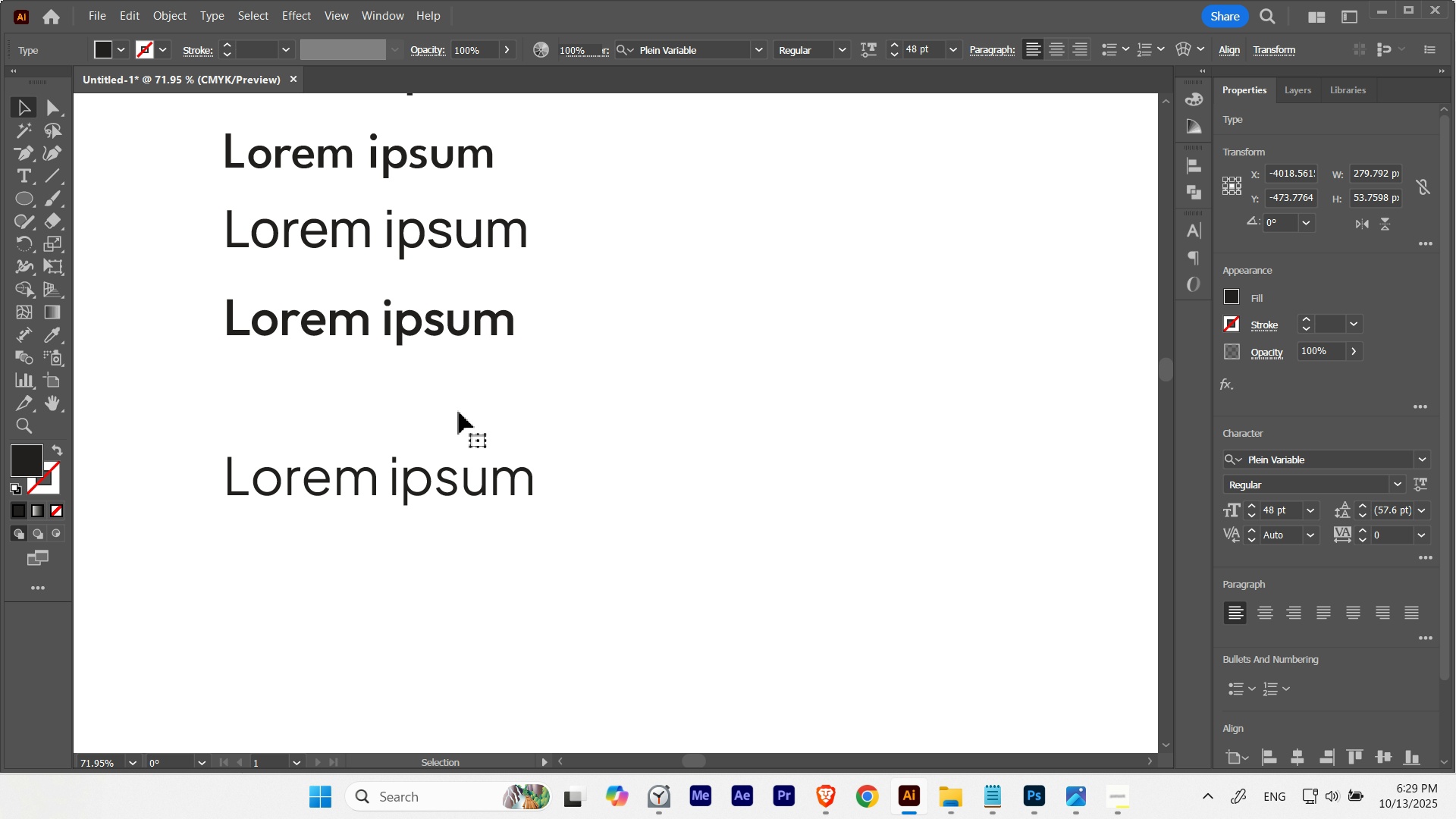 
key(Delete)
 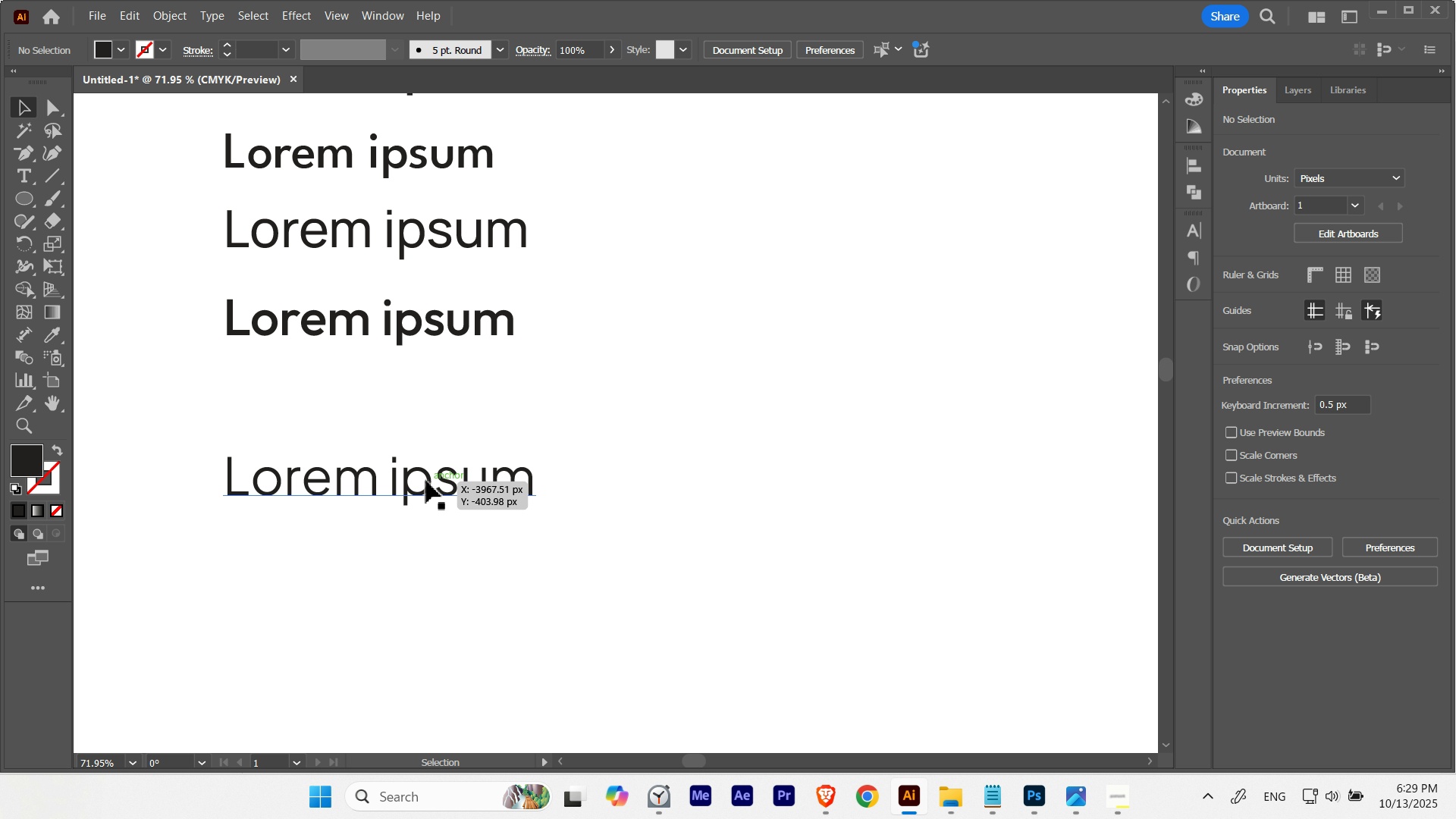 
hold_key(key=AltLeft, duration=0.73)
 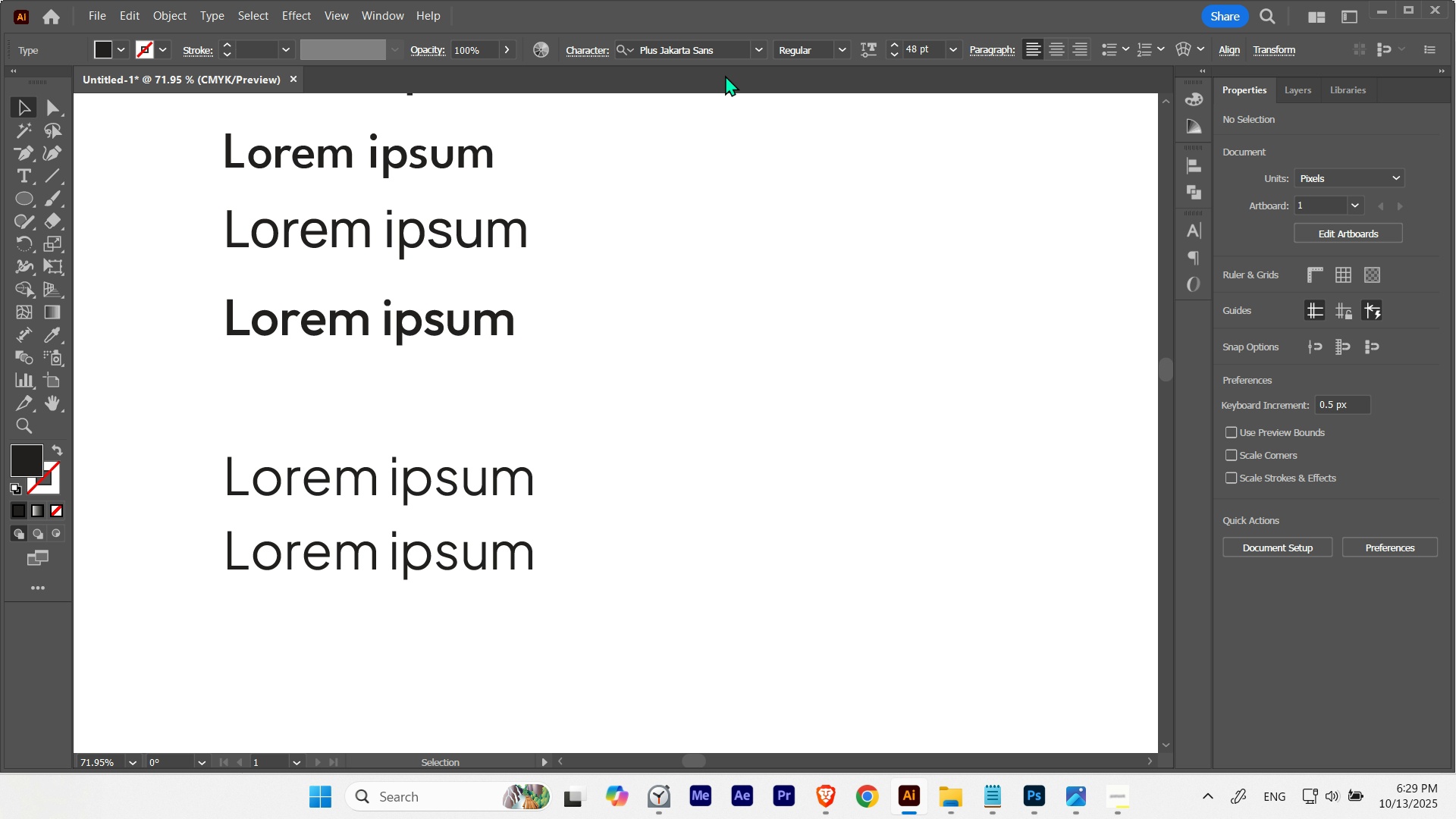 
hold_key(key=ShiftLeft, duration=11.75)
left_click([758, 56])
 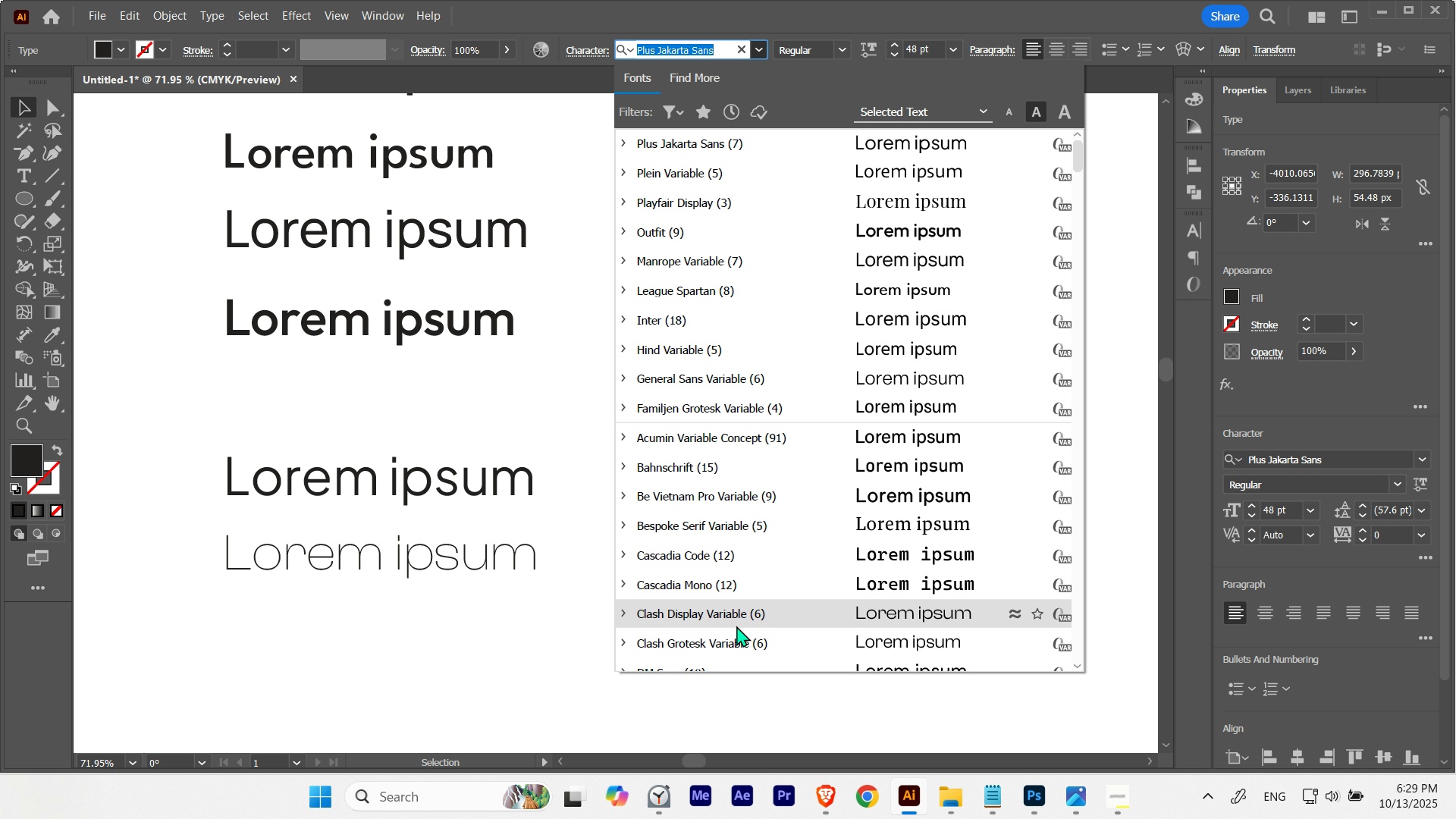 
scroll: coordinate [736, 626], scroll_direction: down, amount: 4.0
 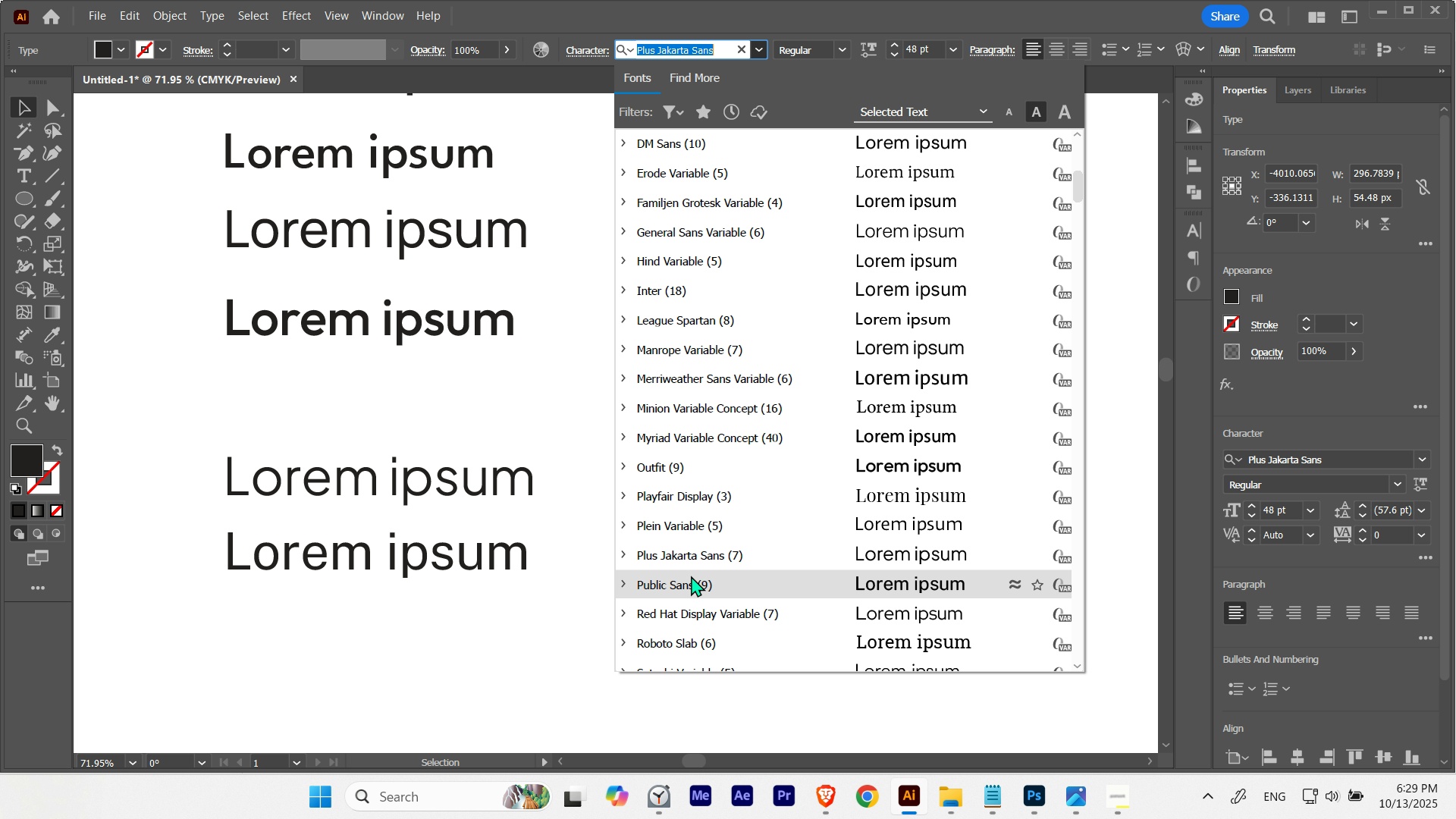 
left_click([688, 581])
 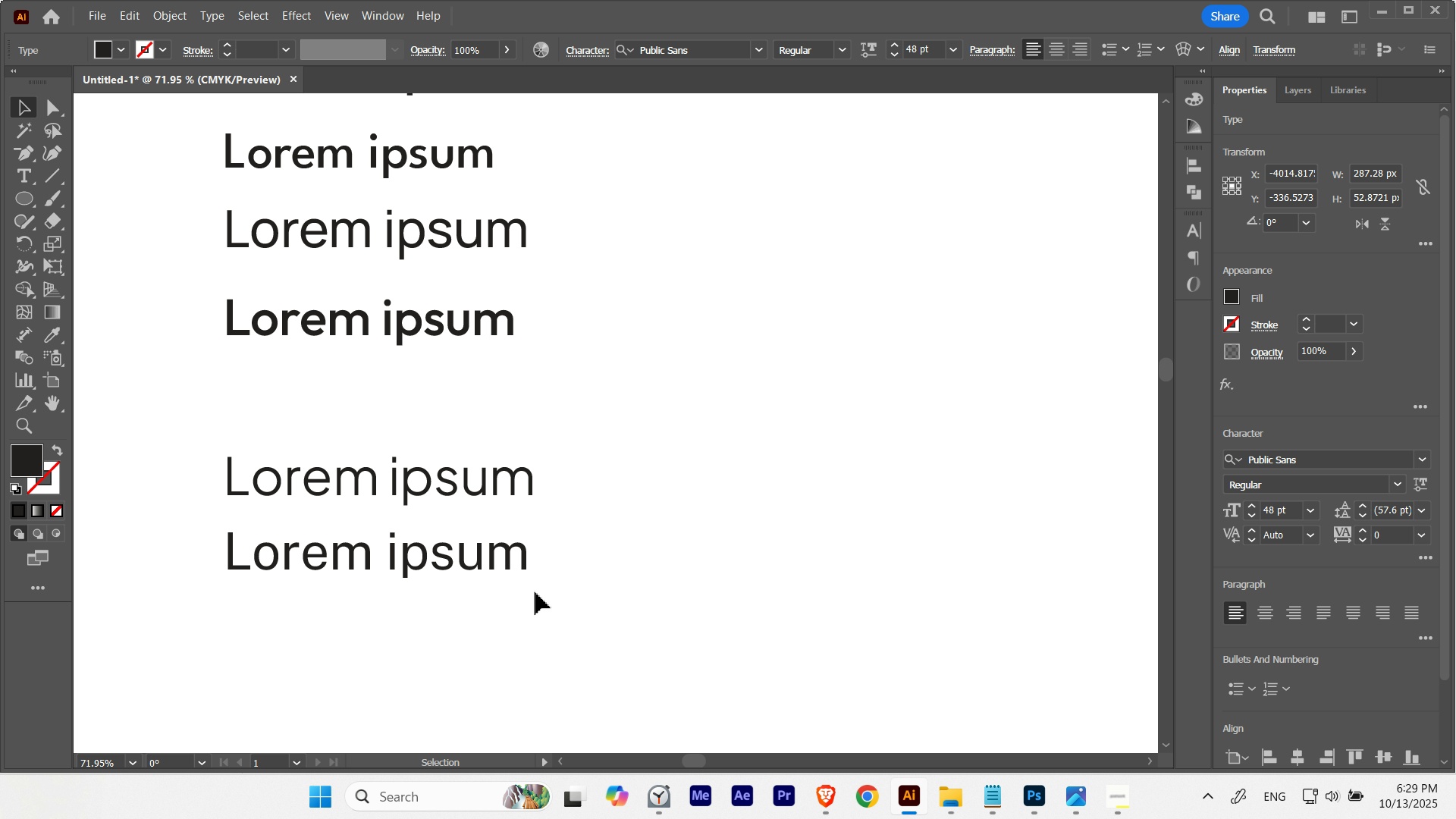 
left_click([535, 592])
 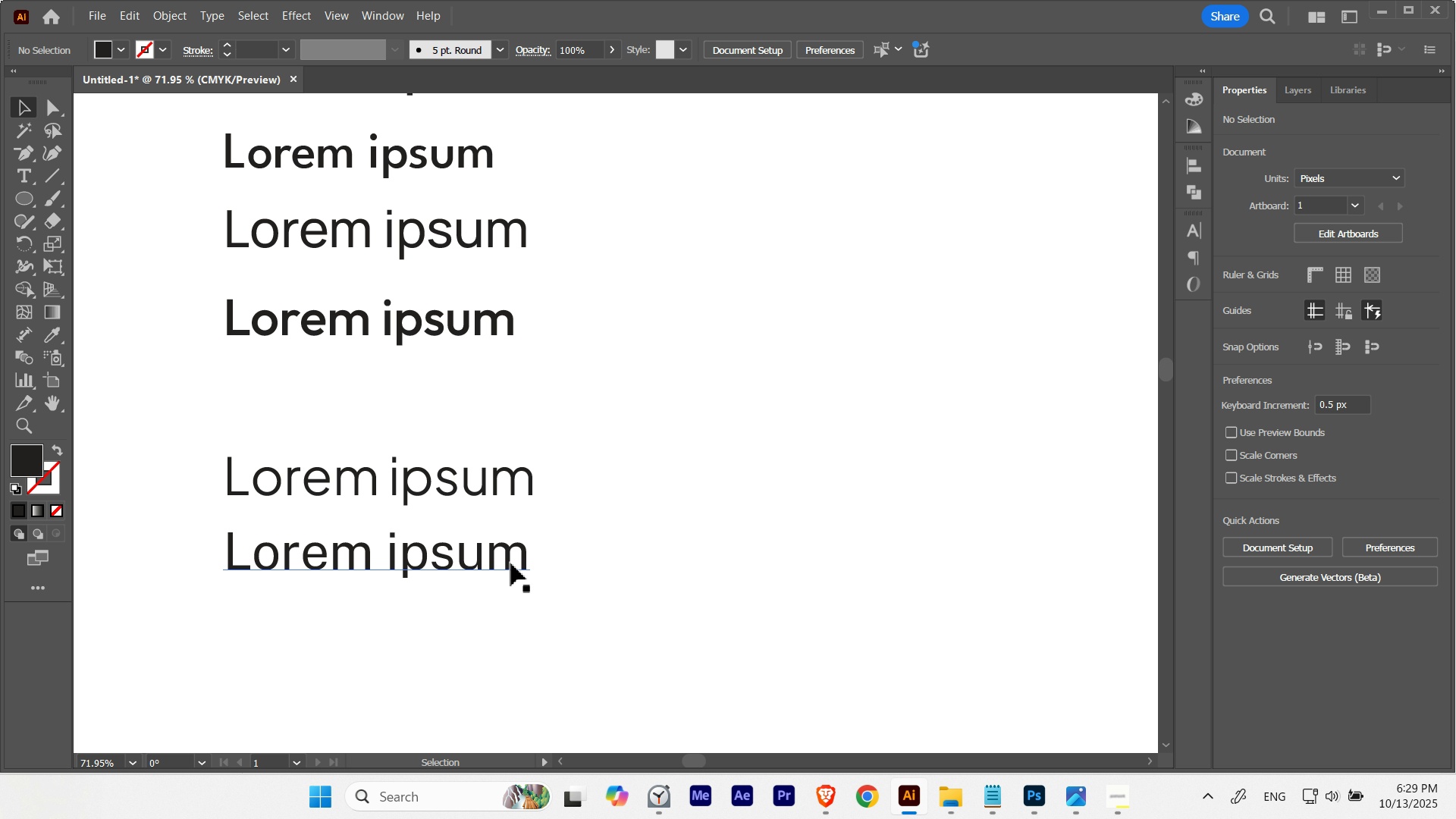 
hold_key(key=AltLeft, duration=0.84)
 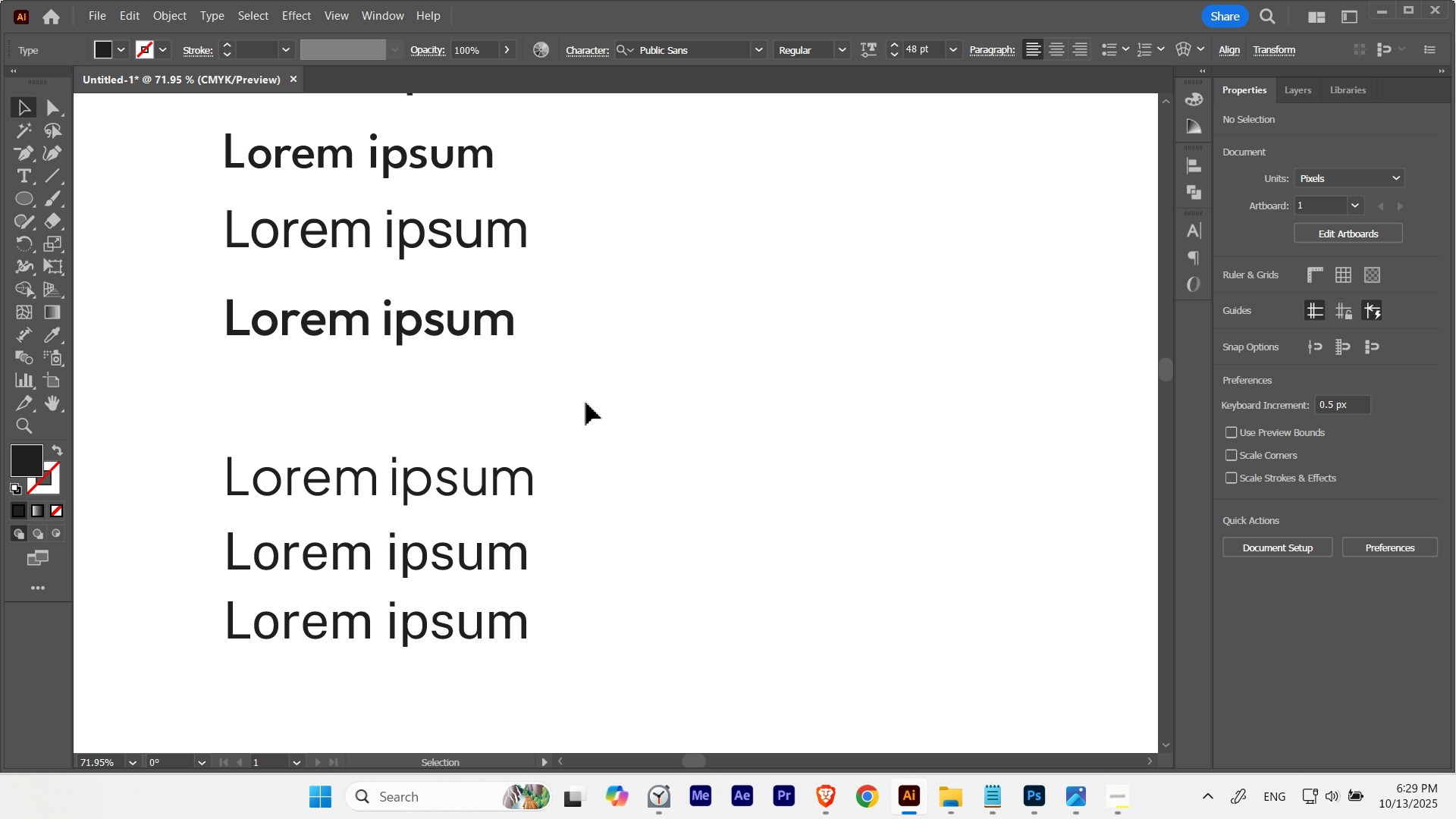 
hold_key(key=ShiftLeft, duration=0.68)
 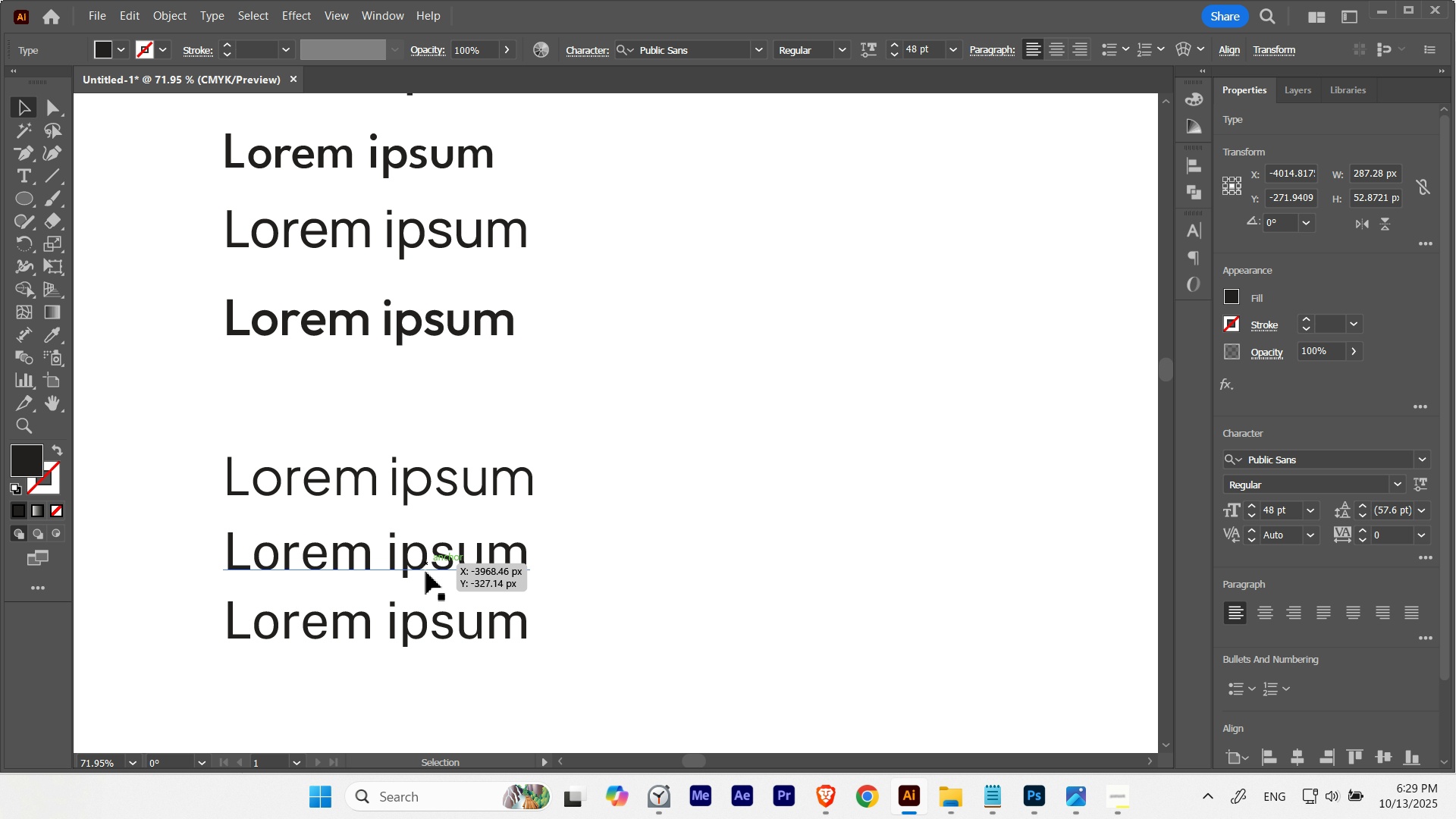 
left_click([419, 613])
 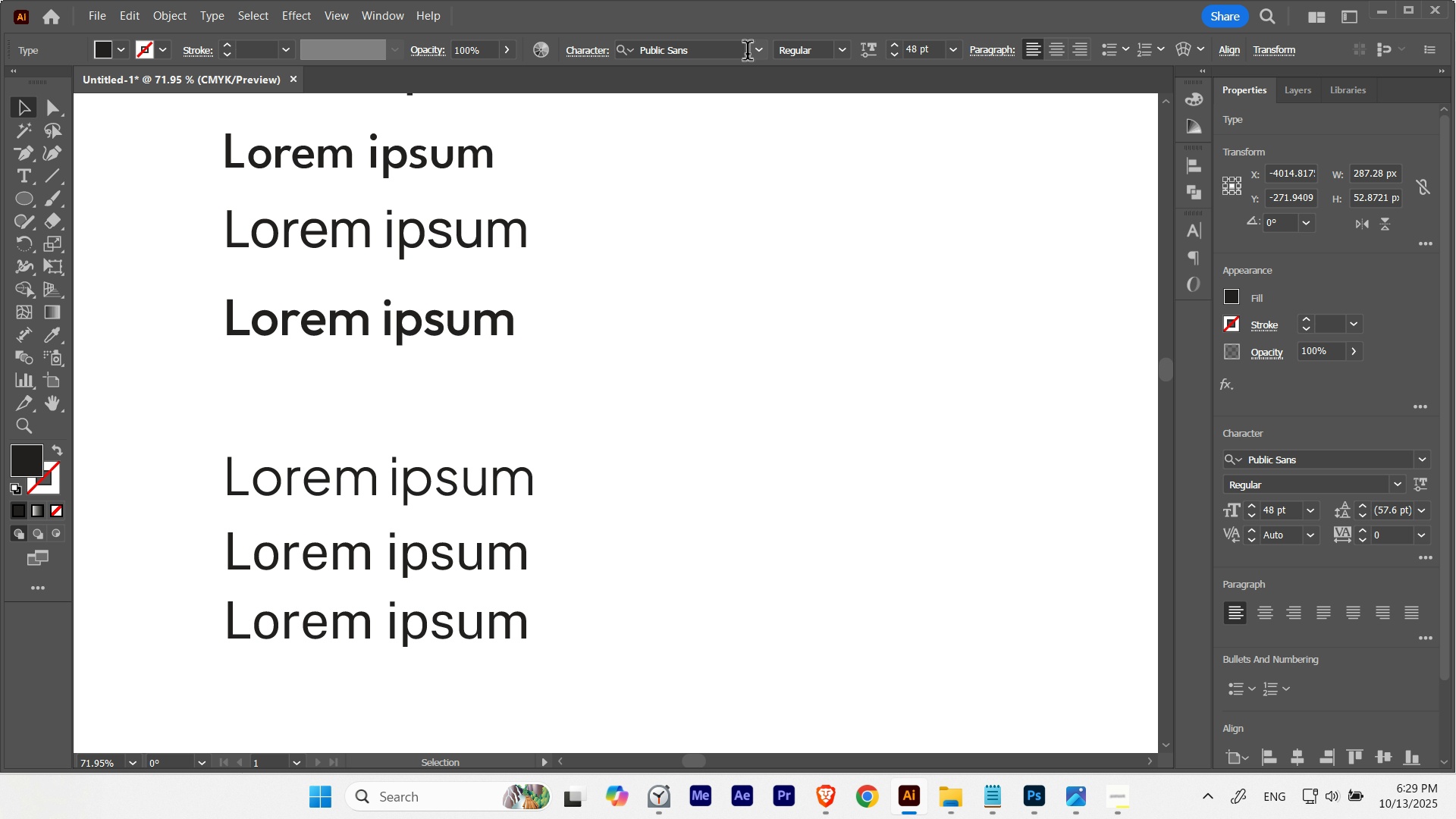 
left_click([759, 54])
 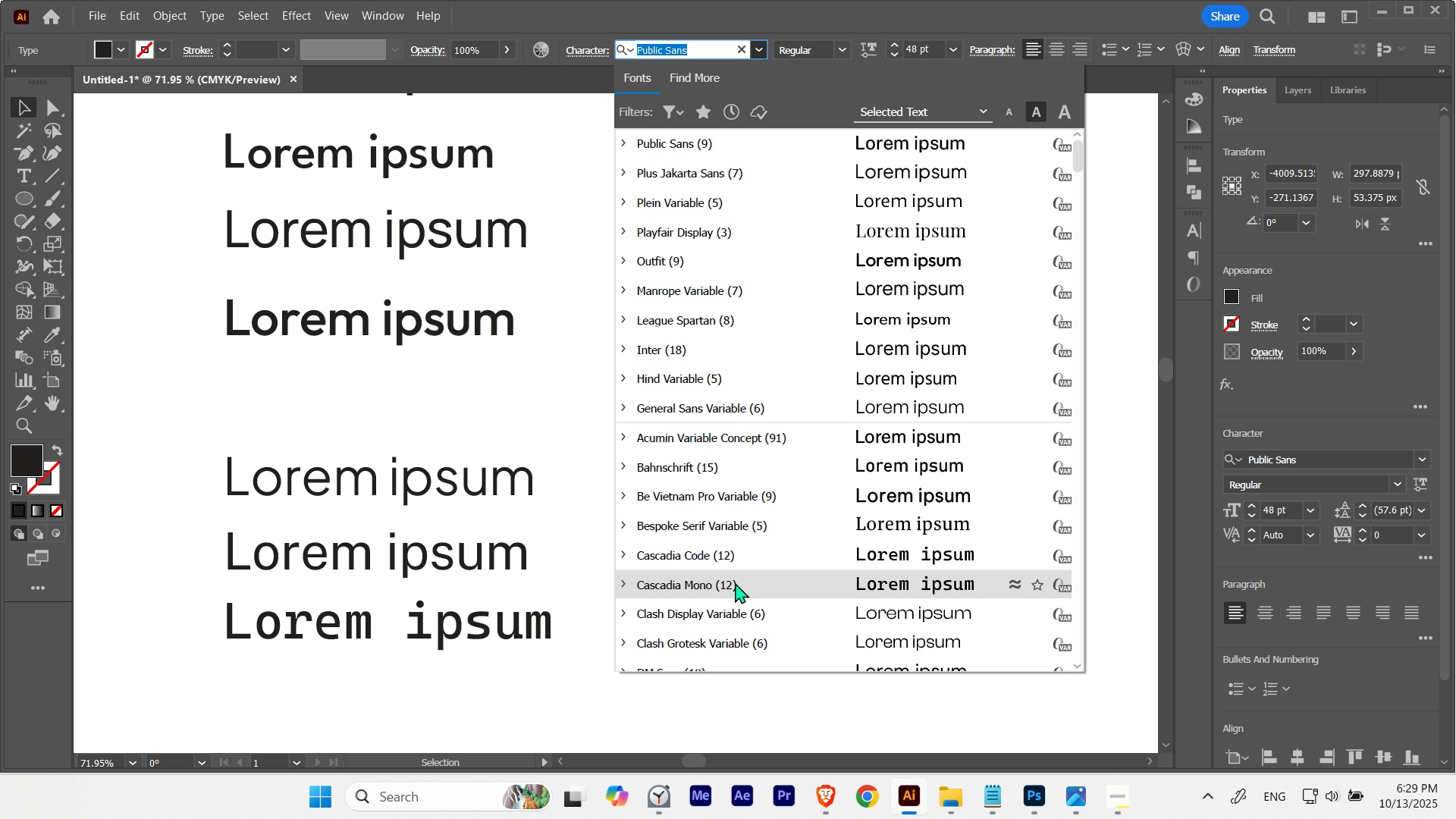 
scroll: coordinate [734, 599], scroll_direction: down, amount: 9.0
 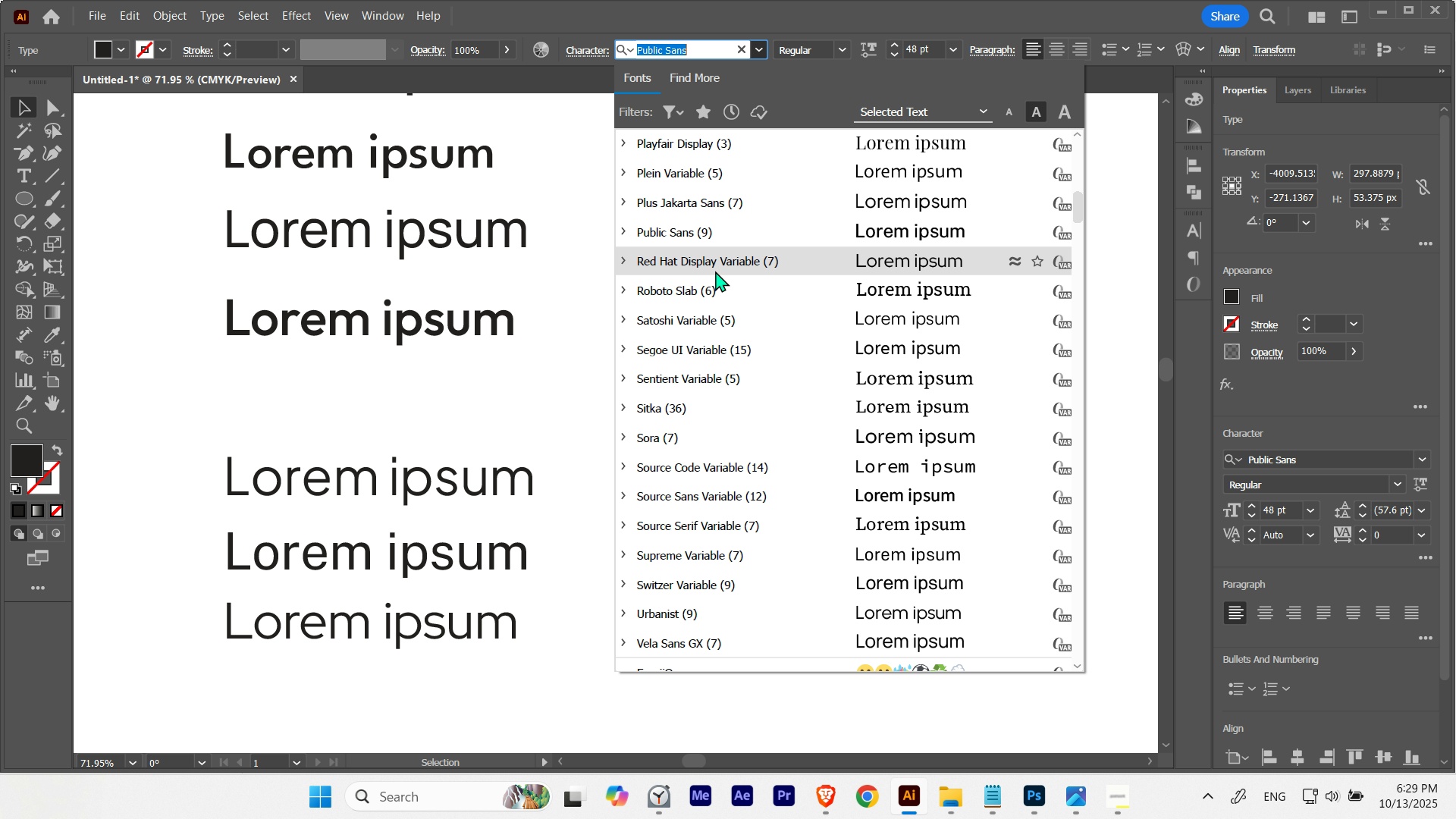 
wait(6.68)
 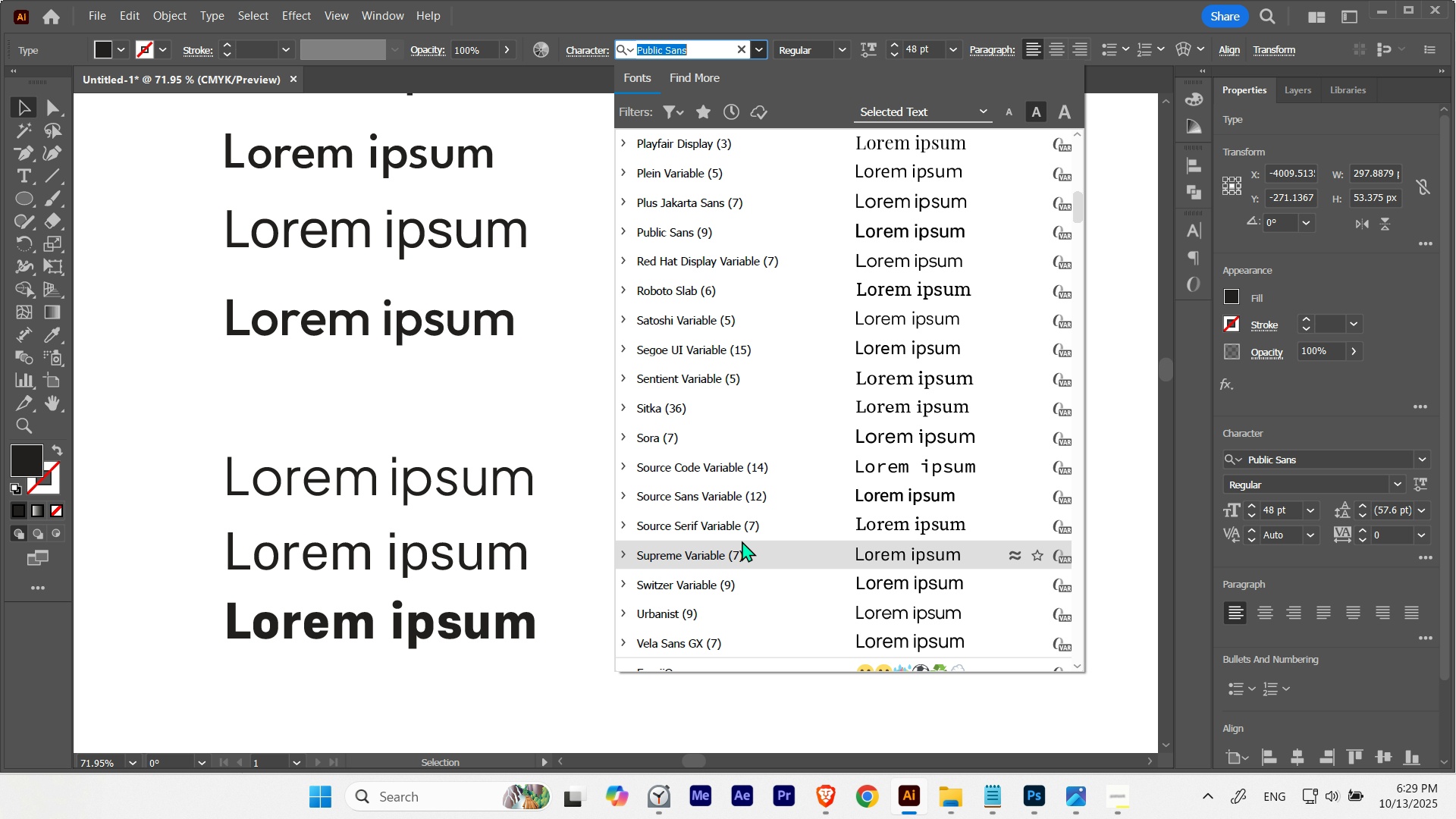 
left_click([715, 271])
 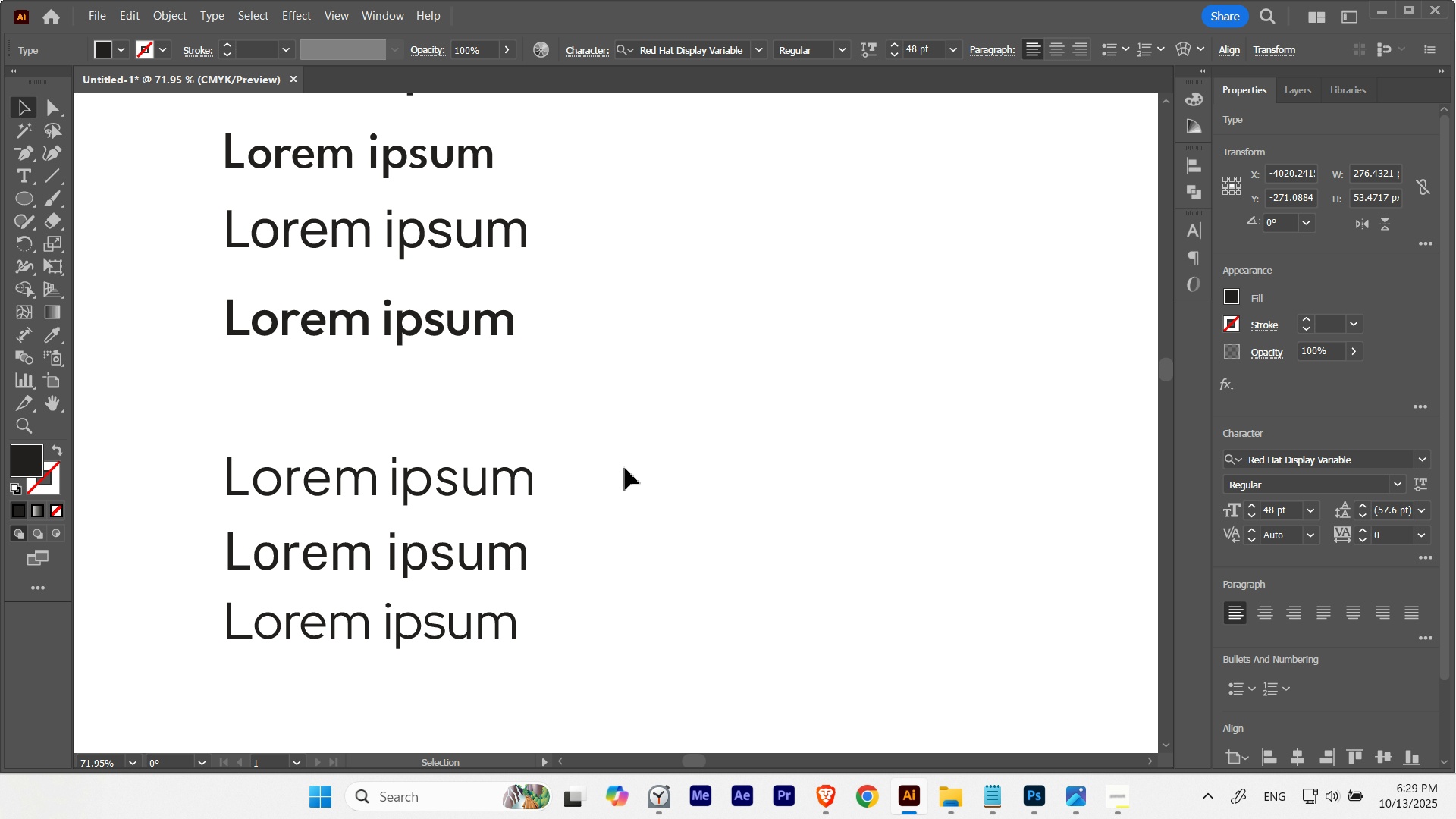 
double_click([625, 468])
 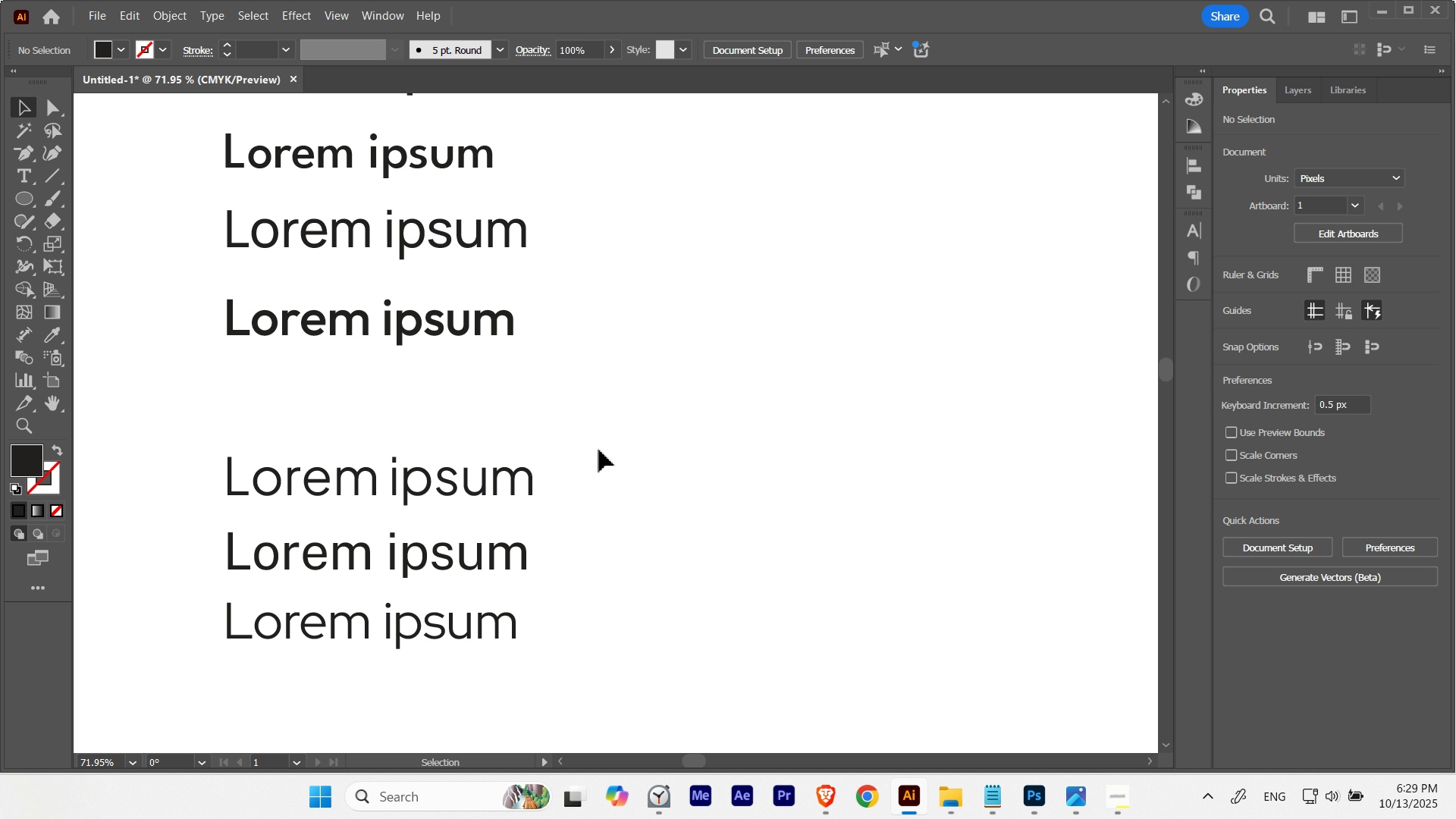 
hold_key(key=Space, duration=0.46)
 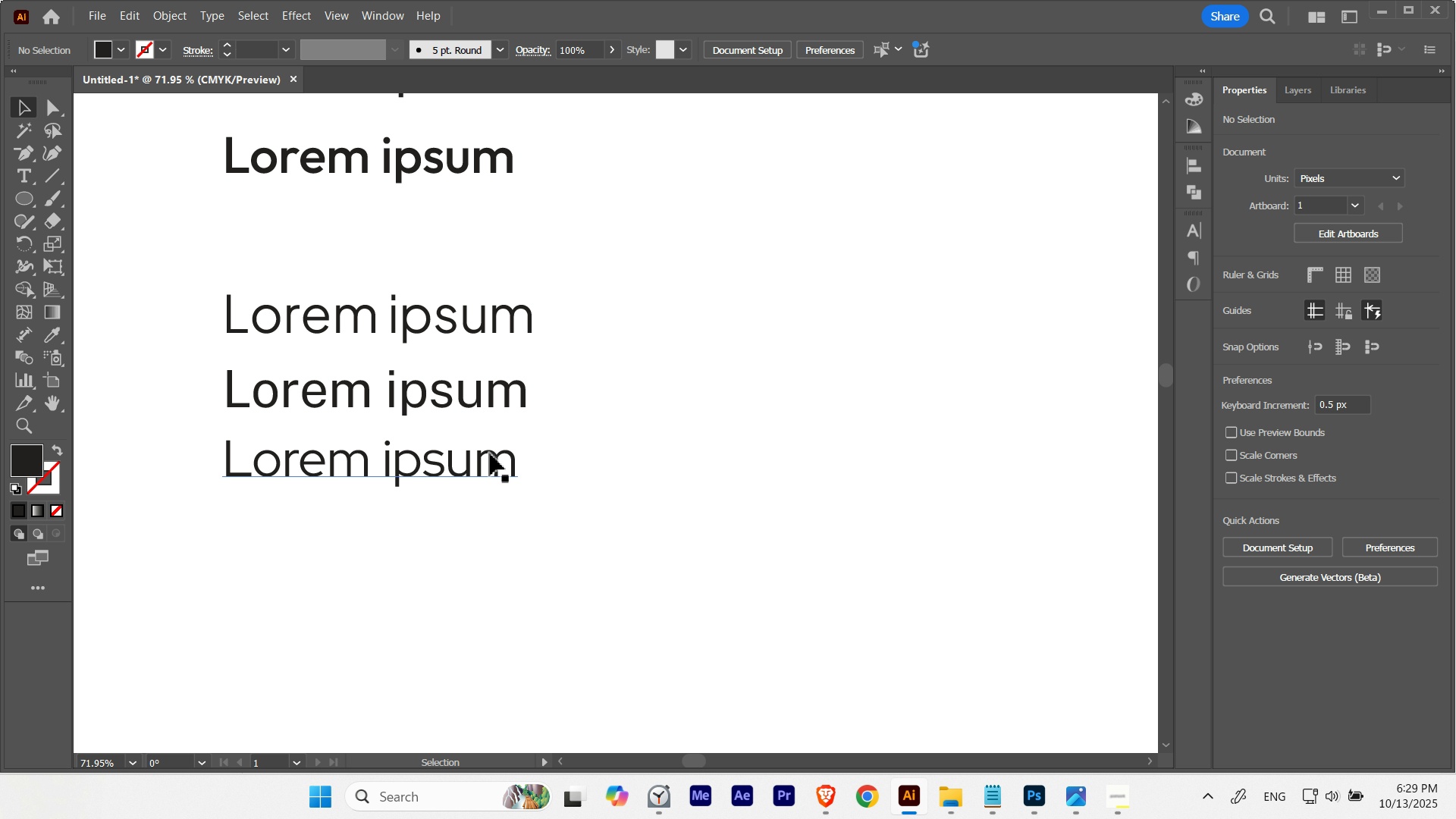 
hold_key(key=AltLeft, duration=0.8)
 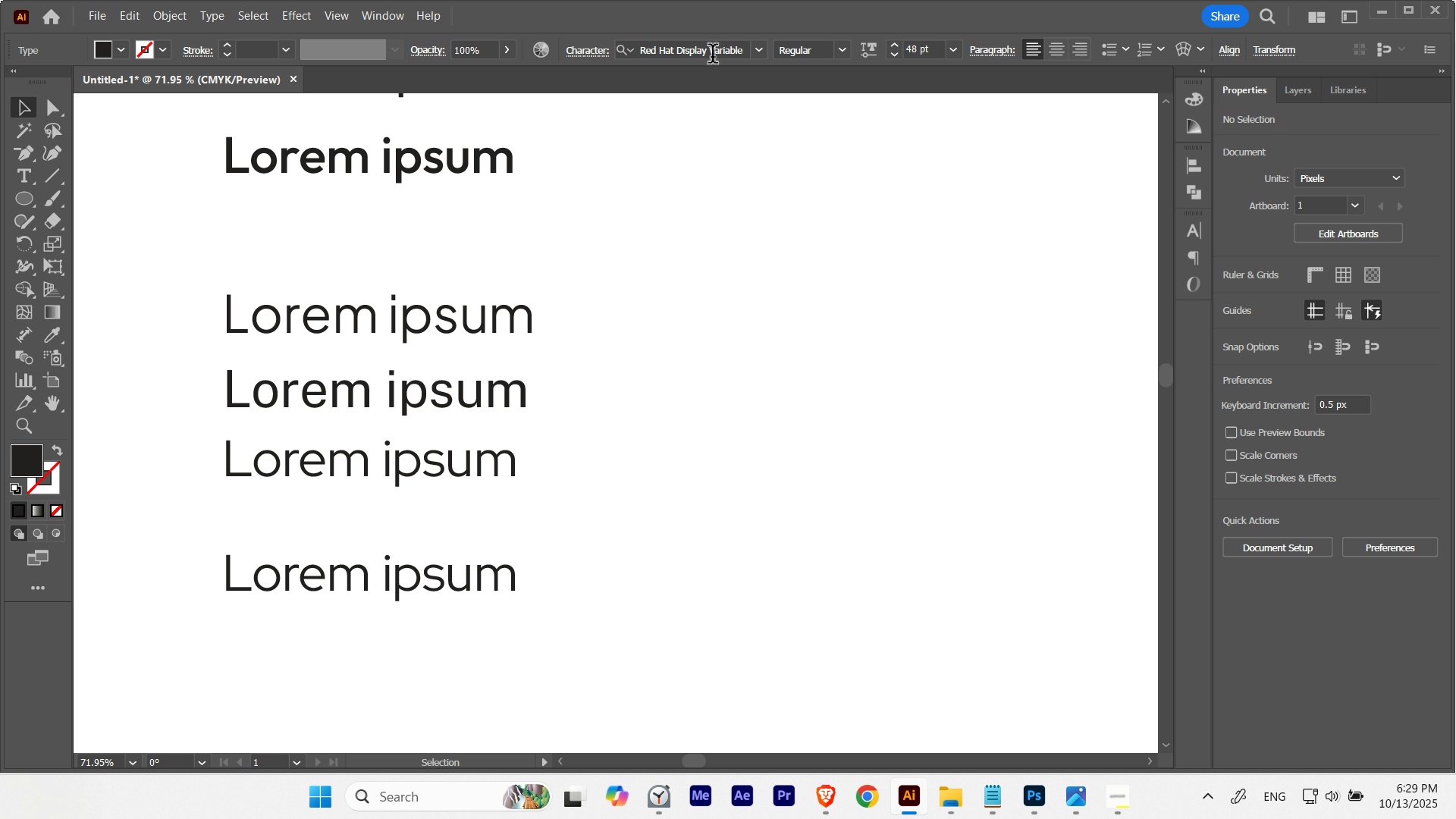 
hold_key(key=ShiftLeft, duration=0.54)
 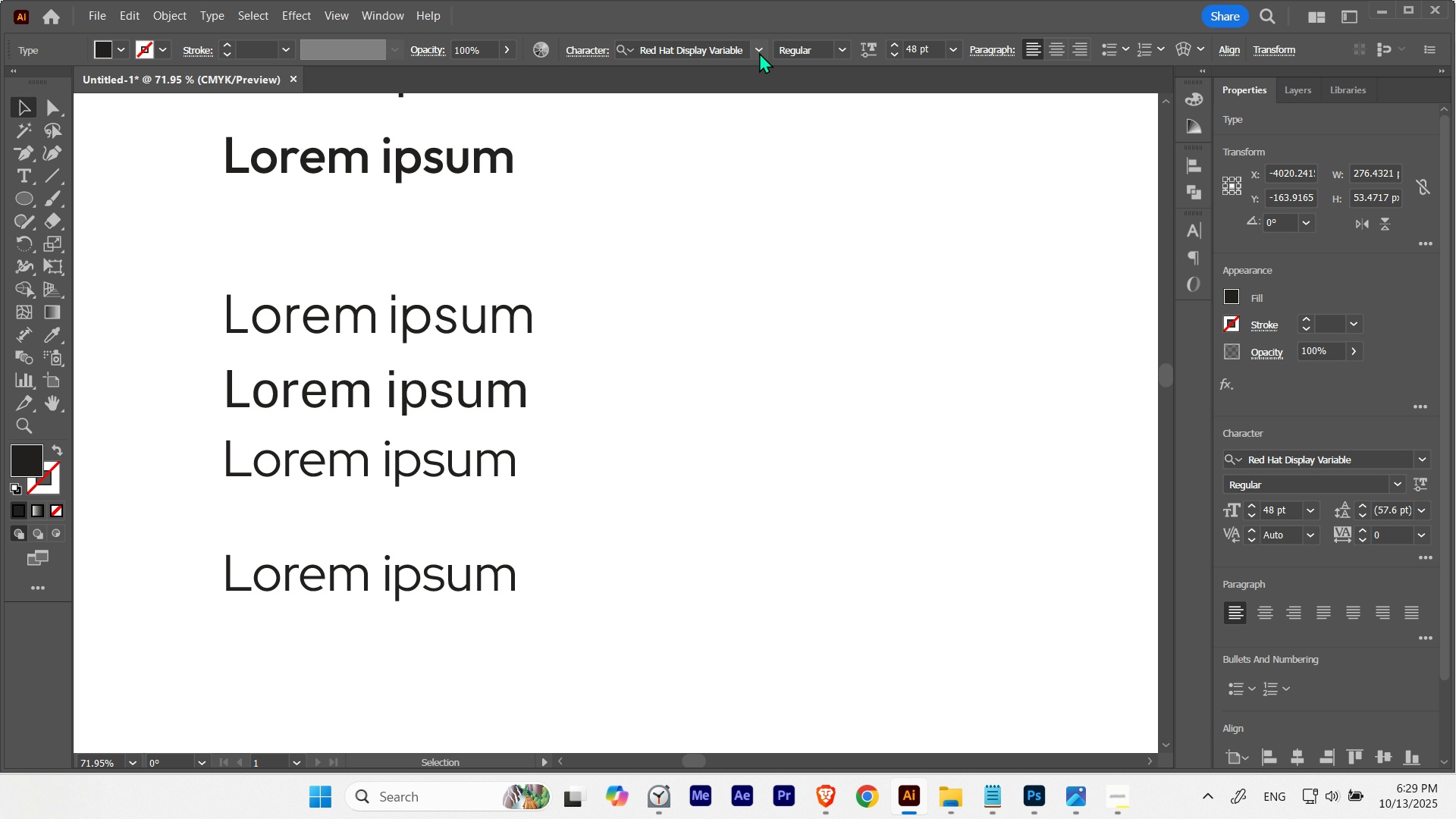 
left_click([760, 52])
 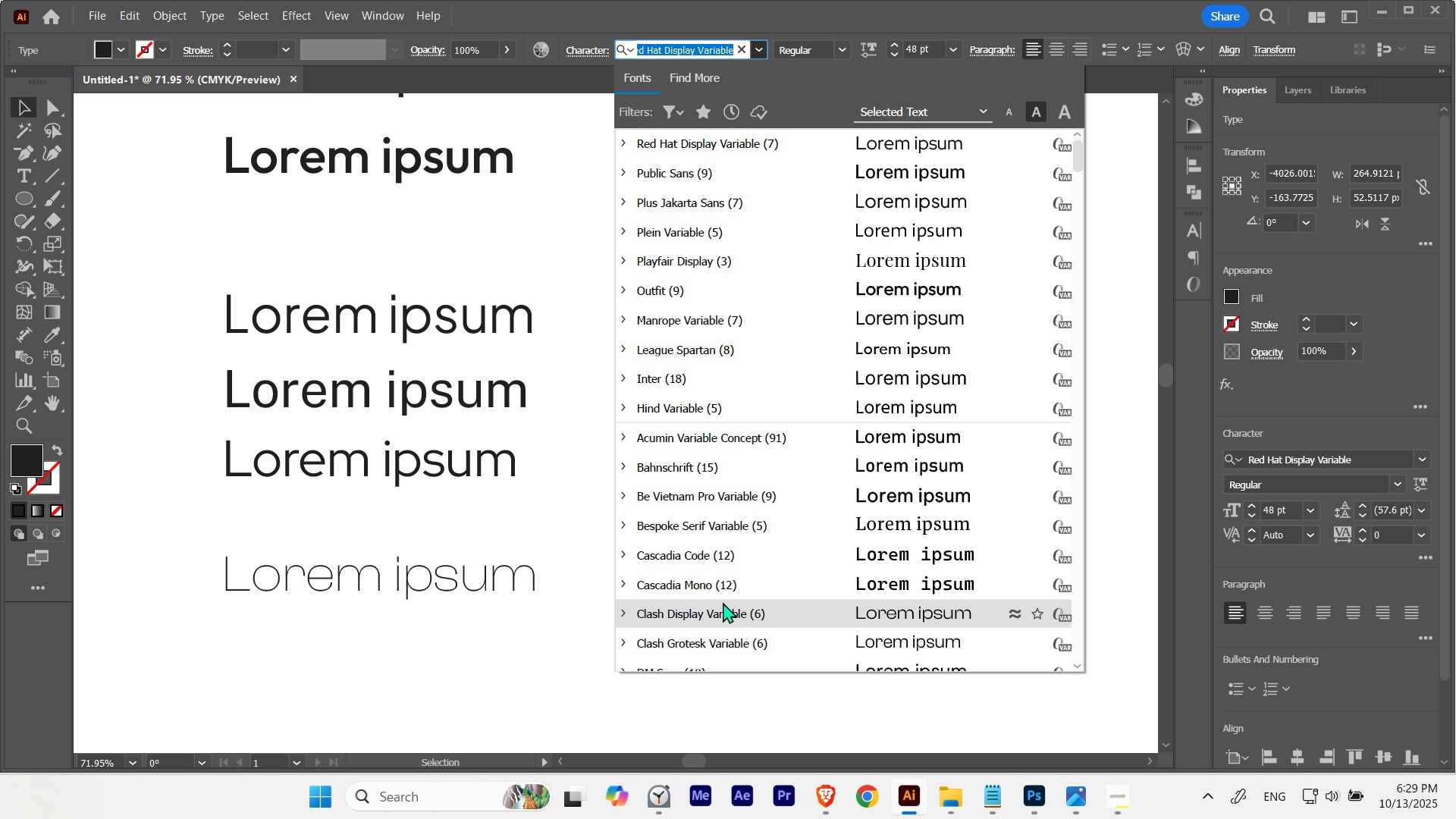 
scroll: coordinate [723, 602], scroll_direction: down, amount: 5.0
 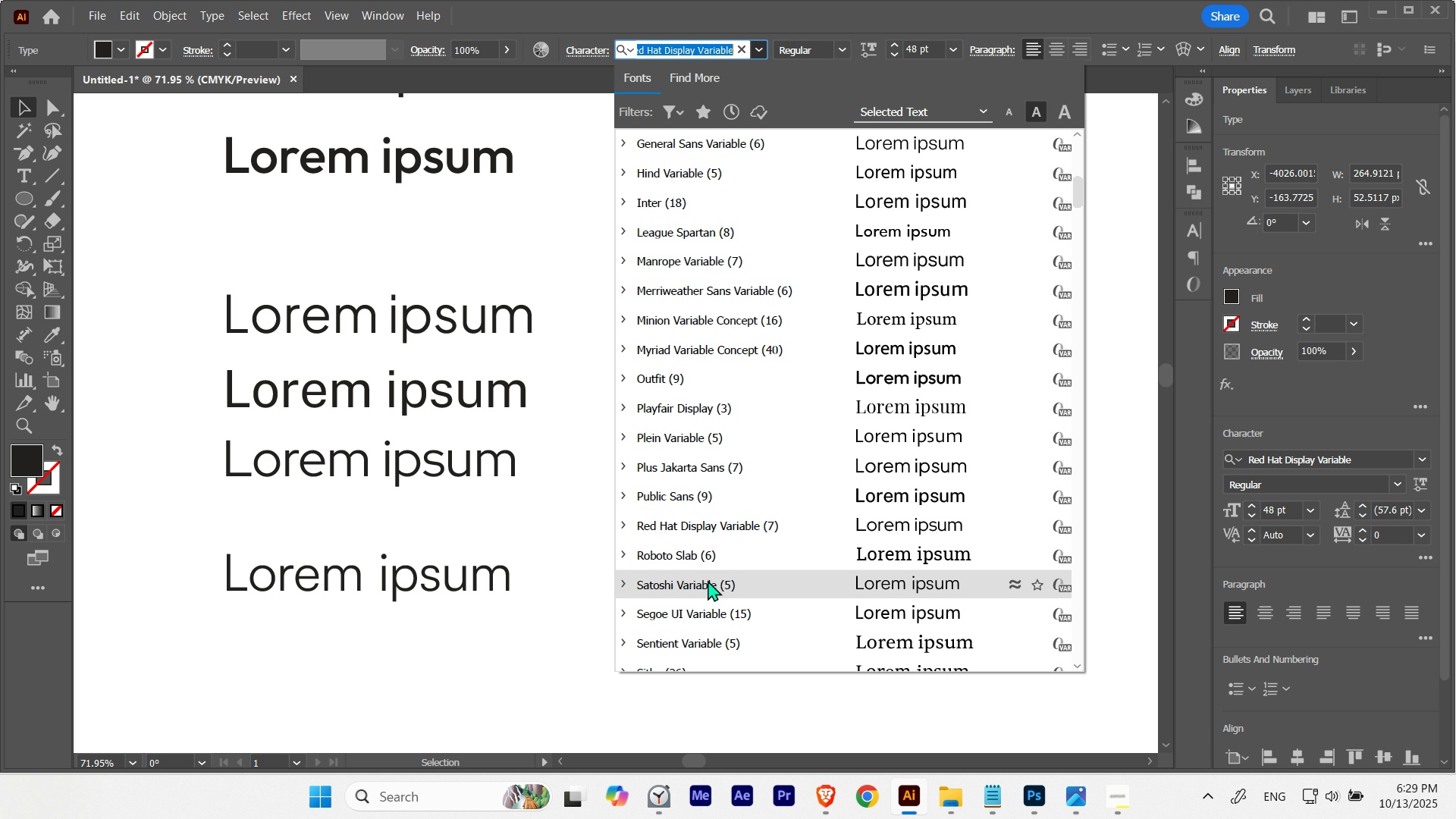 
wait(5.45)
 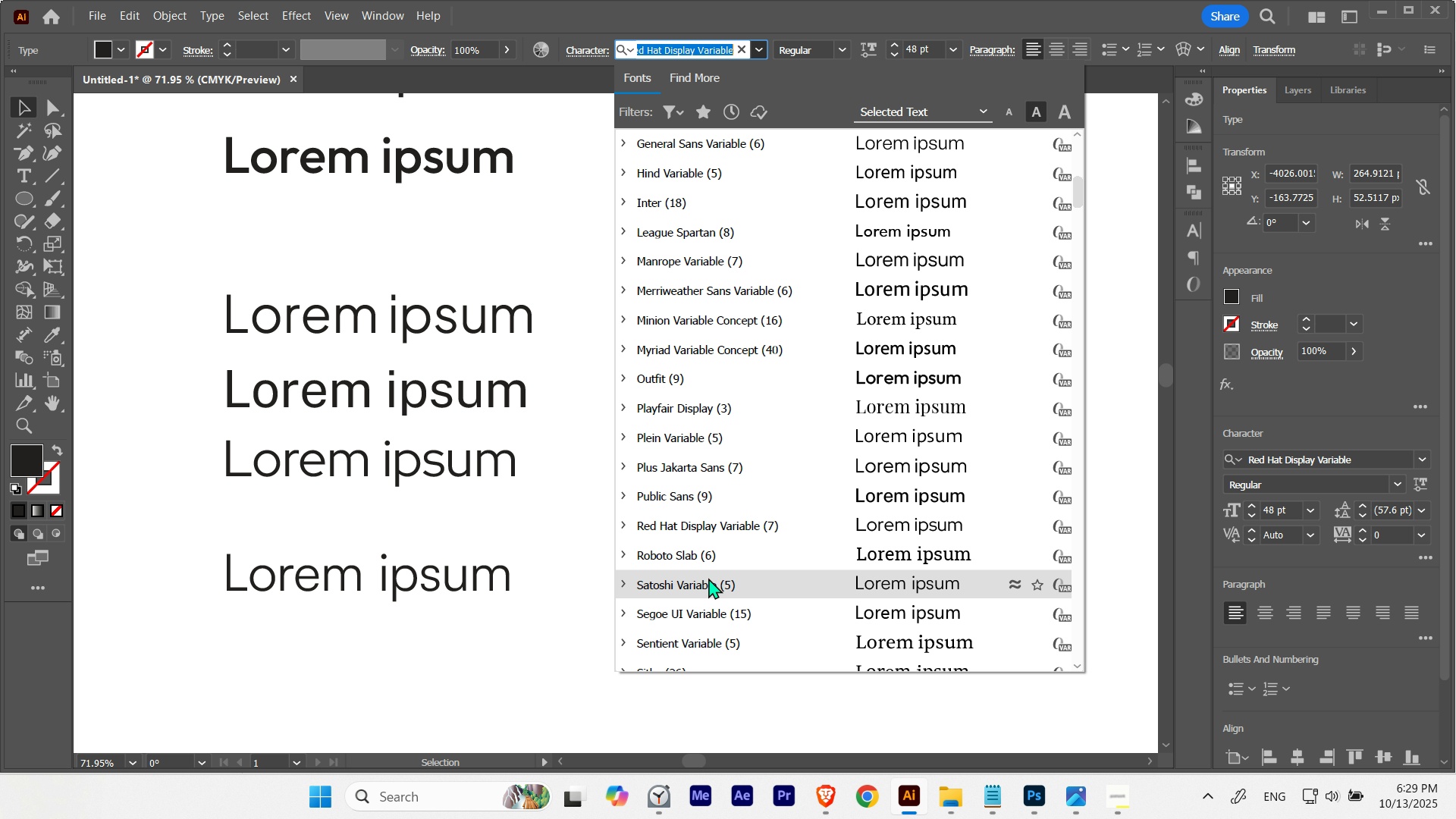 
scroll: coordinate [708, 580], scroll_direction: down, amount: 1.0
 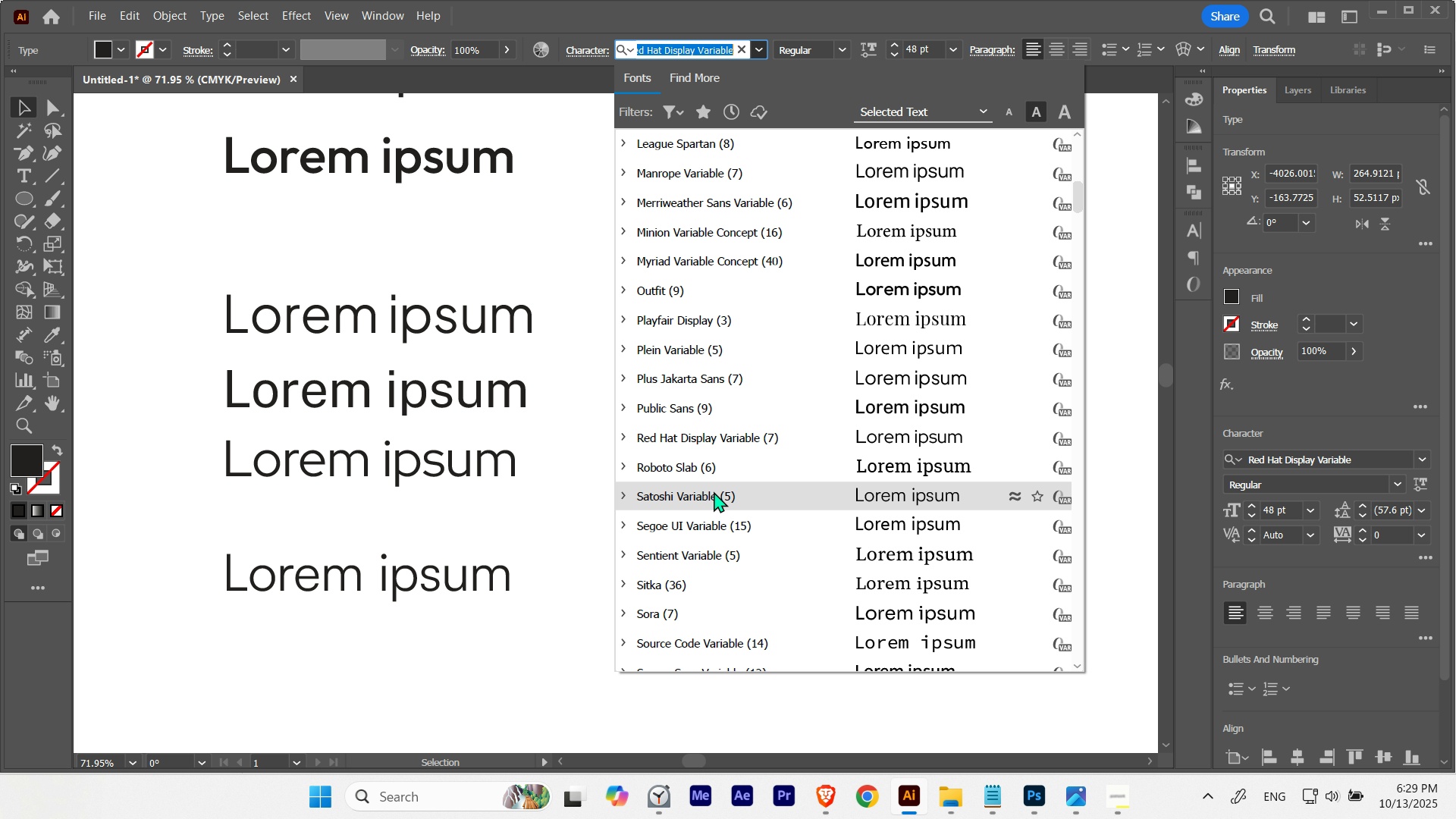 
left_click([714, 491])
 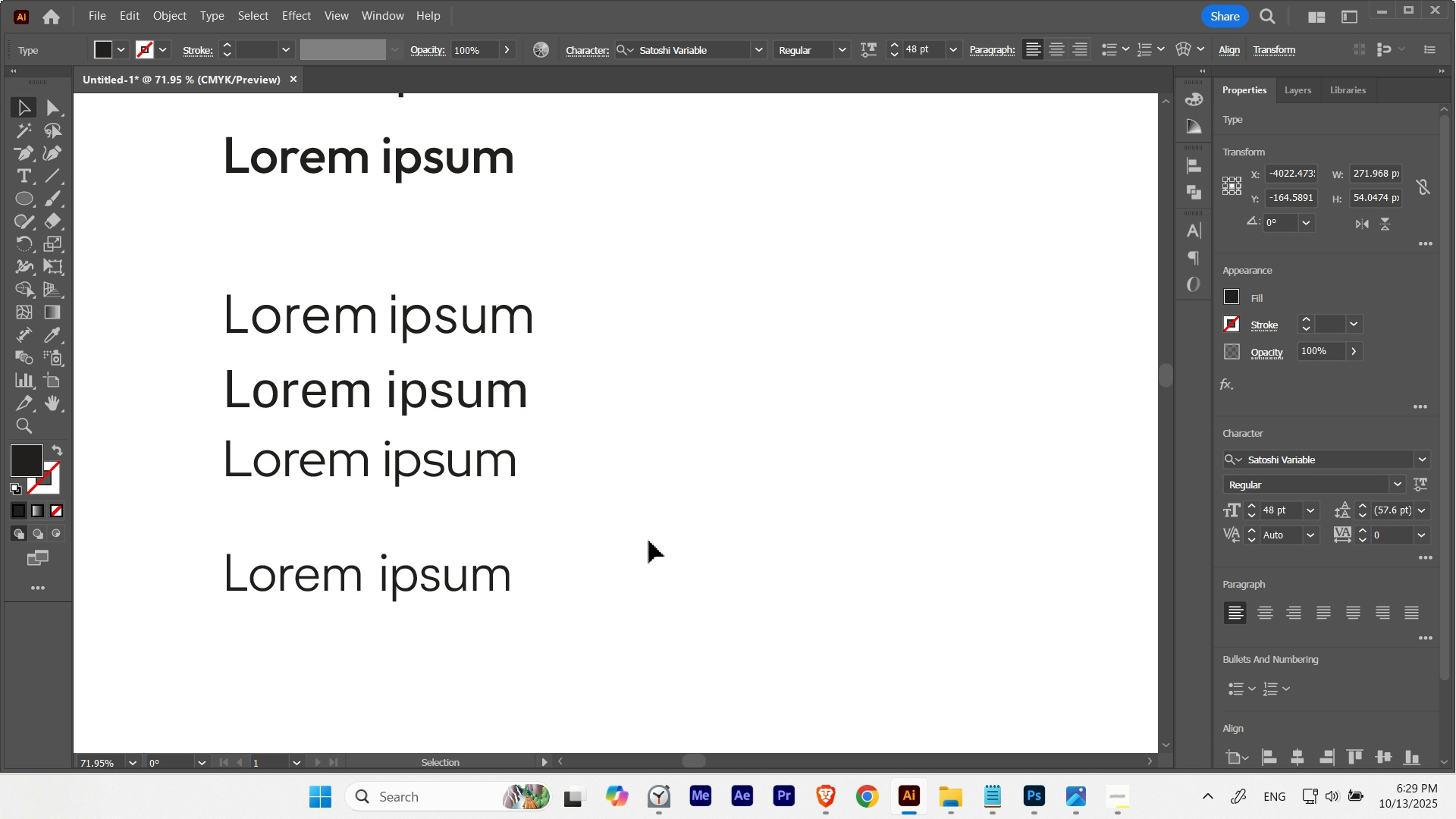 
left_click([649, 541])
 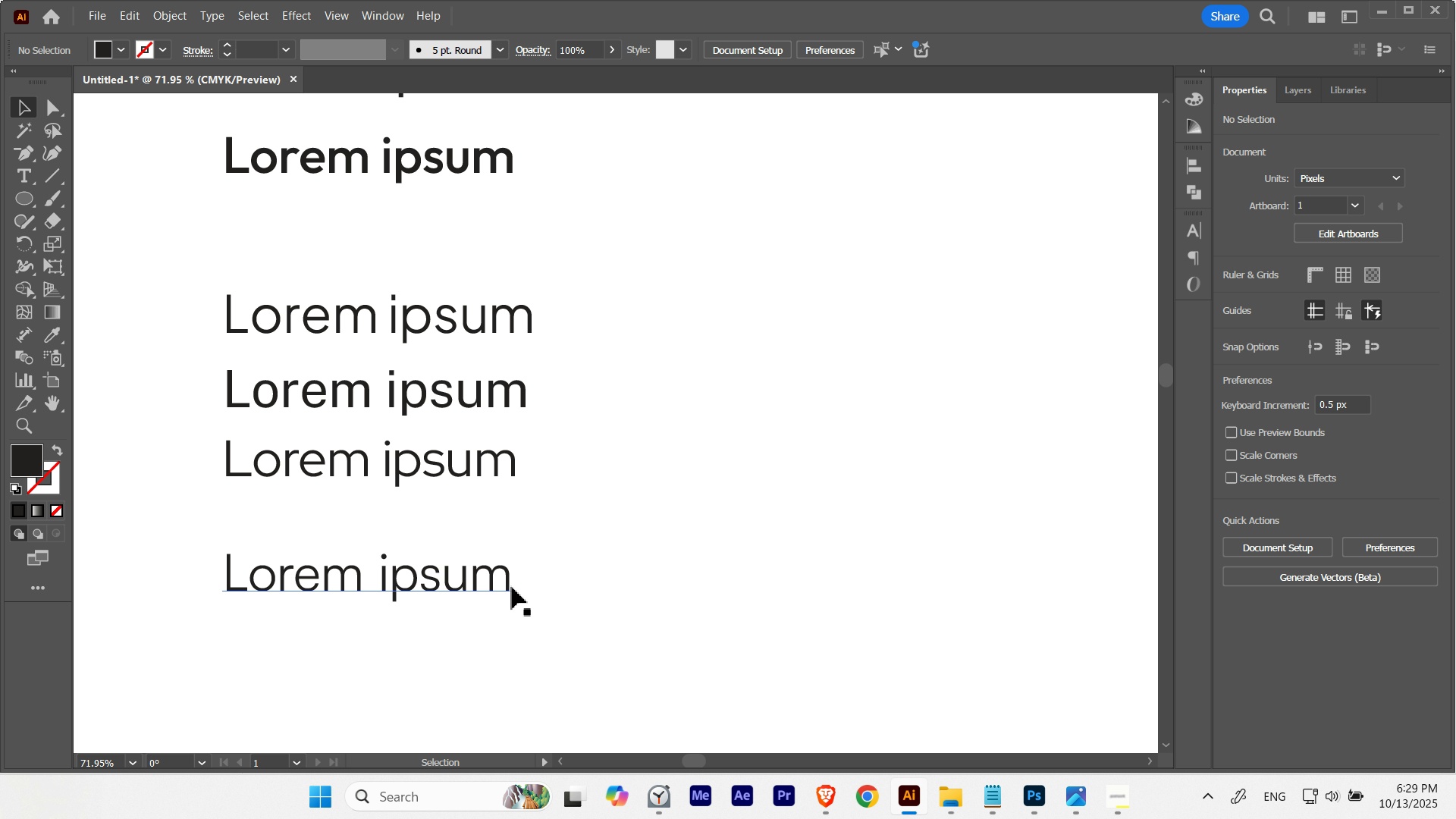 
hold_key(key=AltLeft, duration=0.79)
 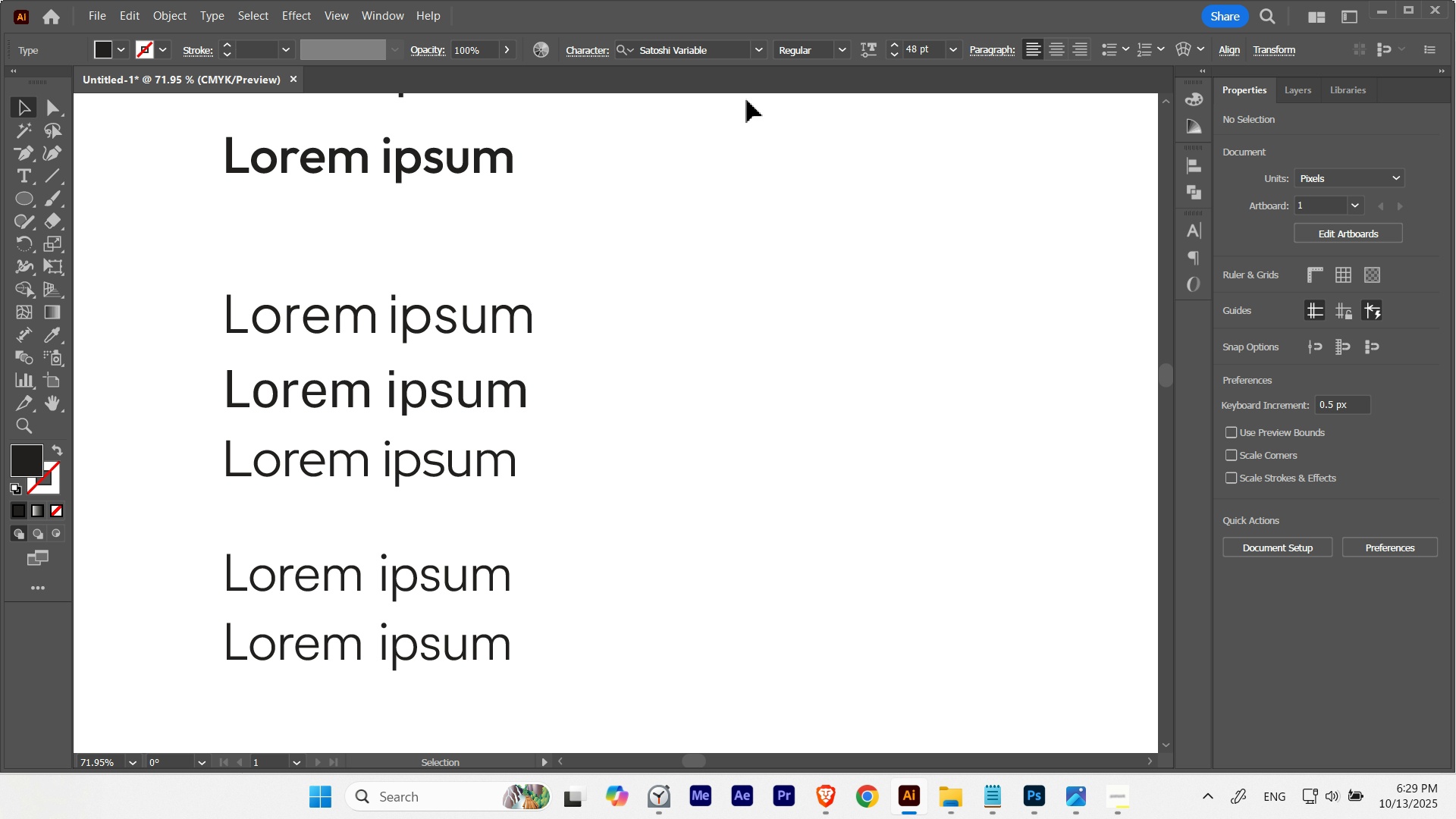 
hold_key(key=ShiftLeft, duration=0.58)
 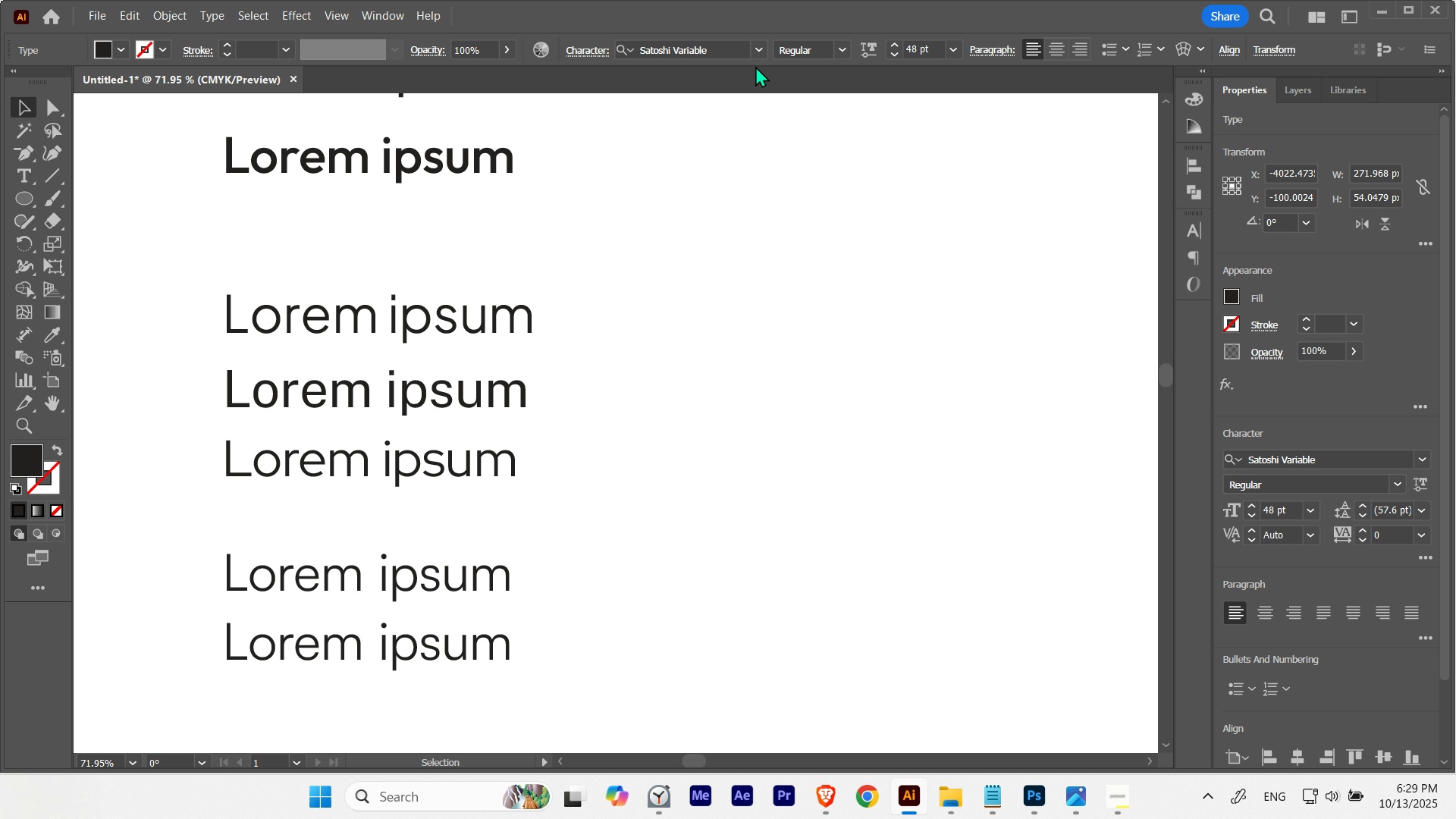 
left_click([759, 58])
 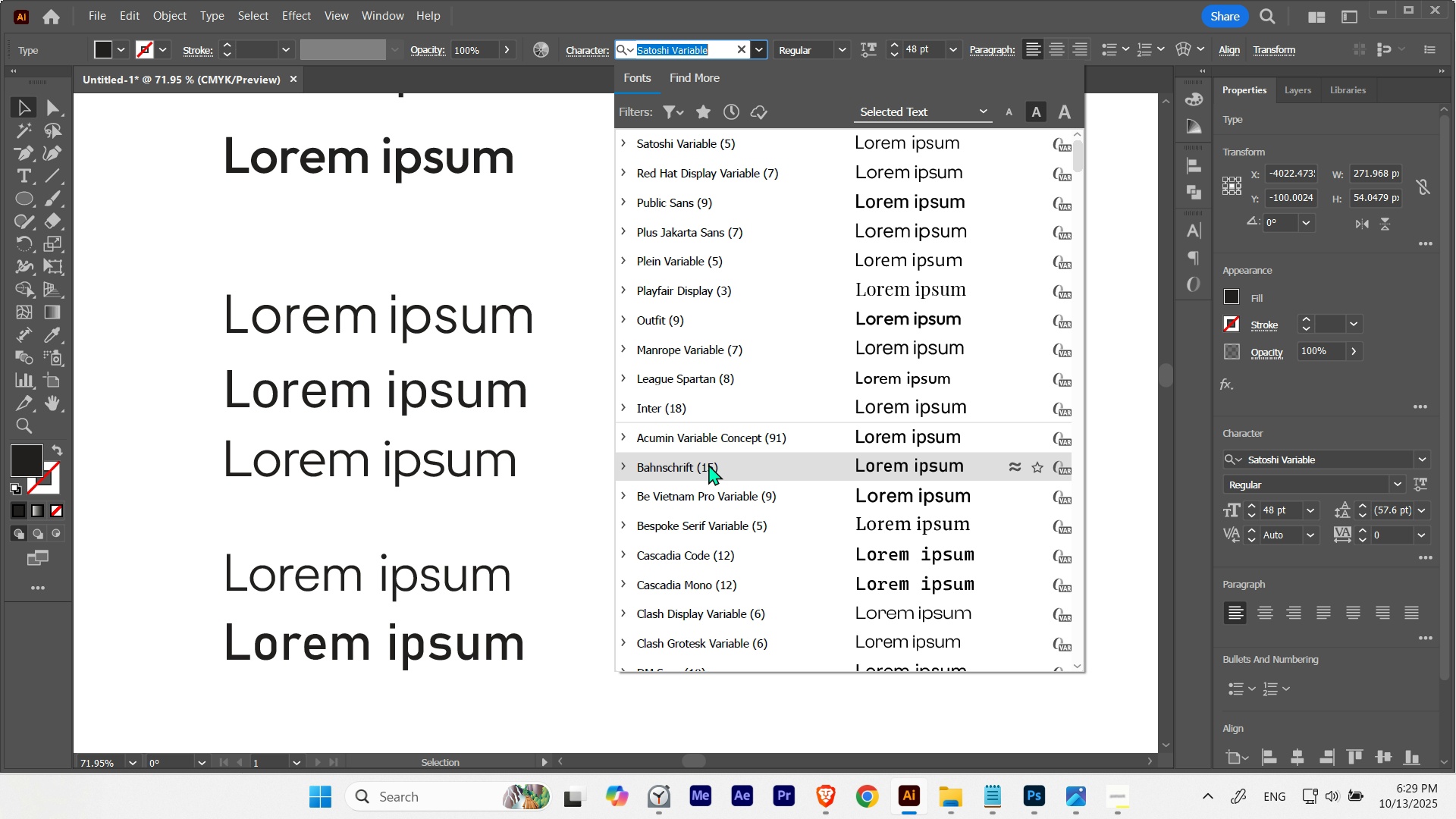 
scroll: coordinate [726, 571], scroll_direction: down, amount: 11.0
 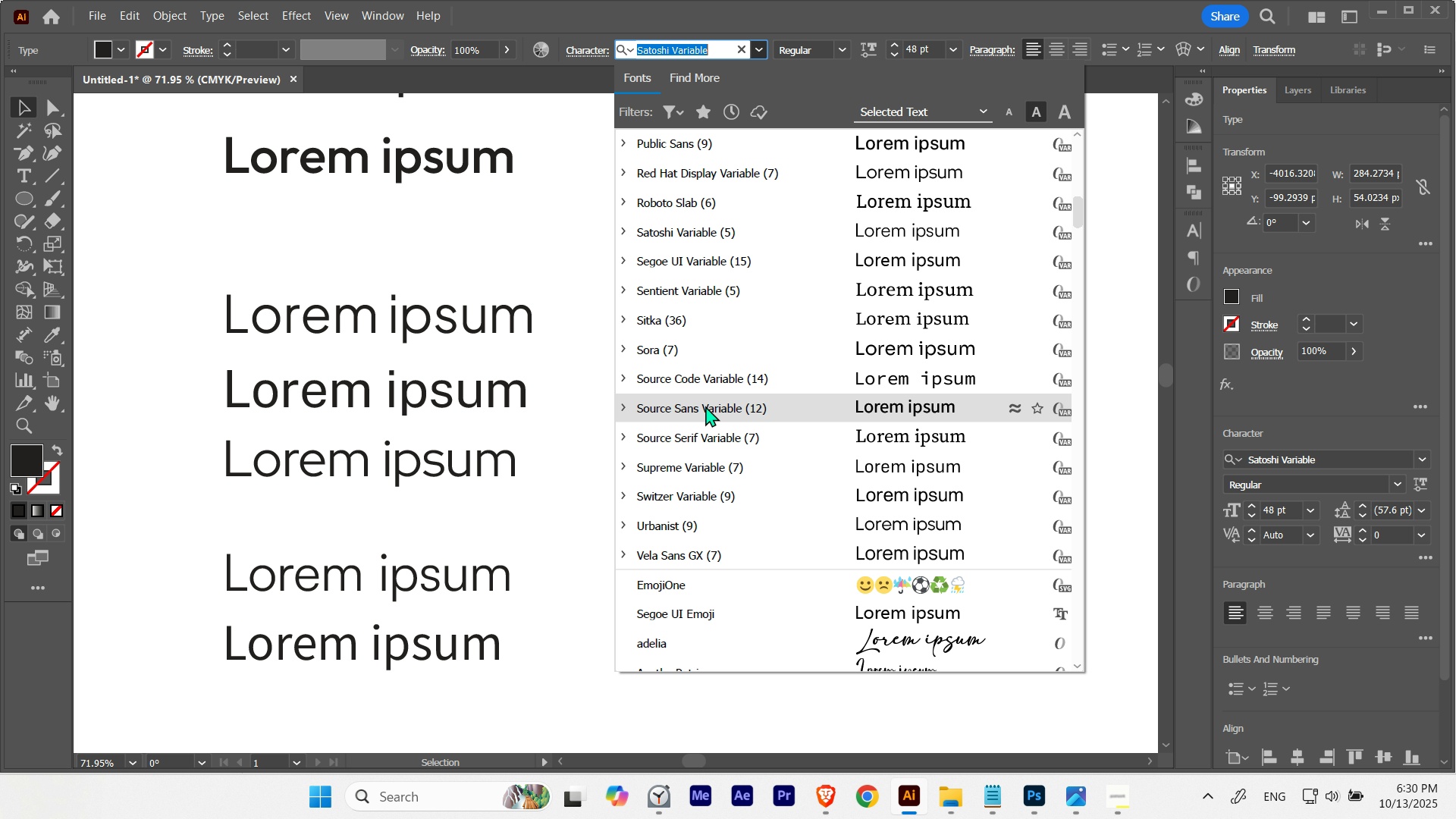 
wait(15.41)
 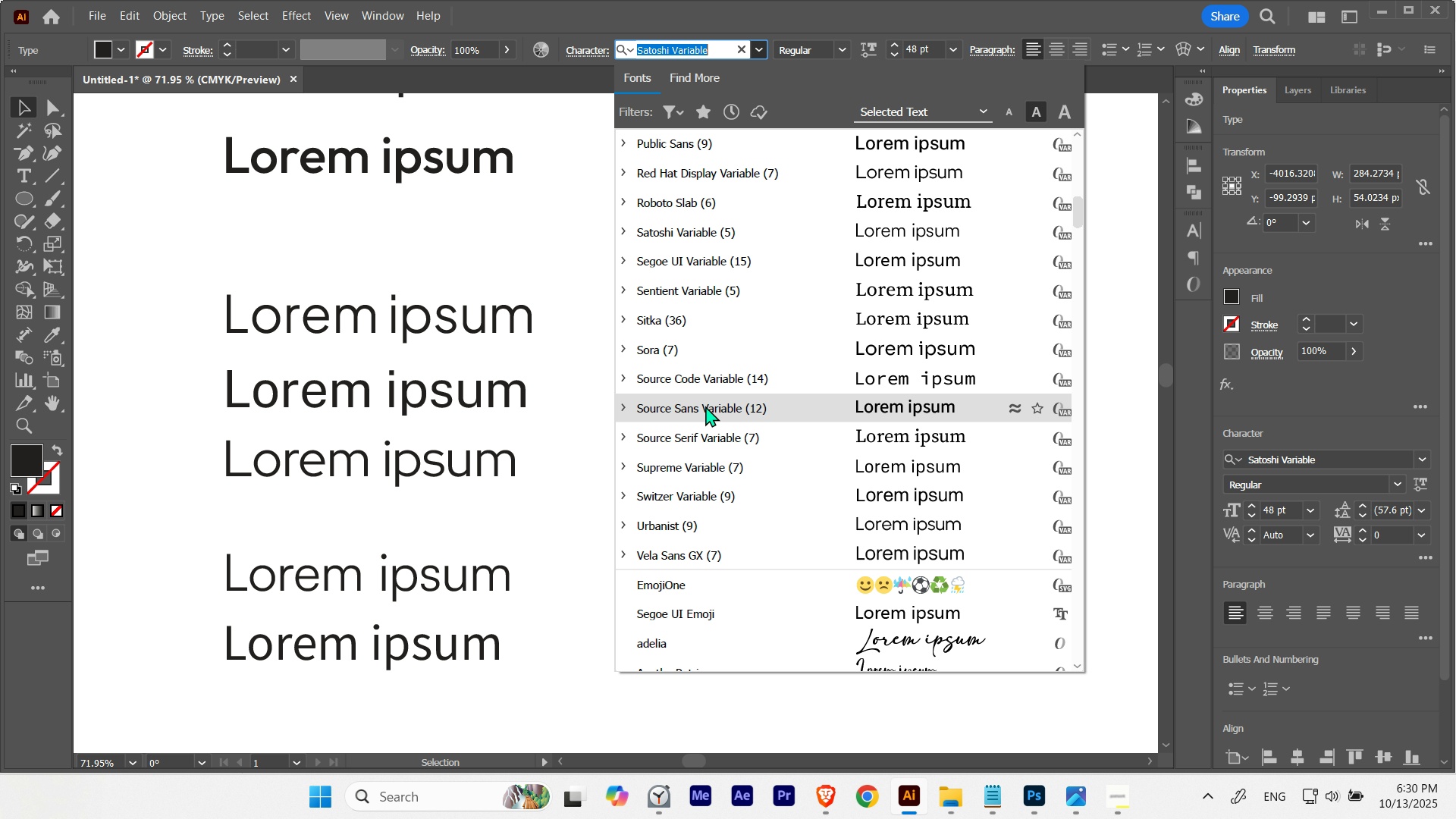 
left_click([693, 463])
 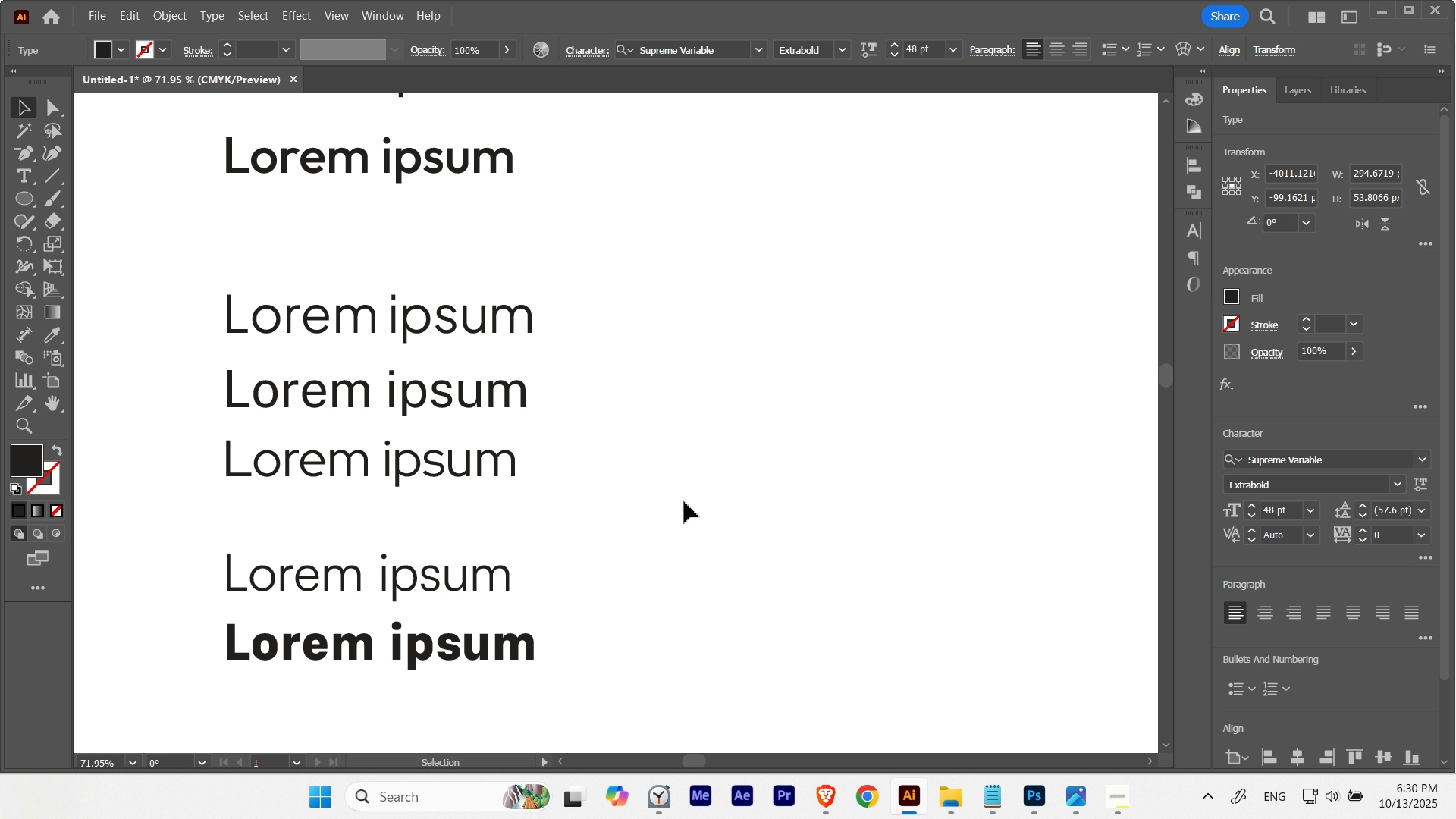 
left_click([684, 501])
 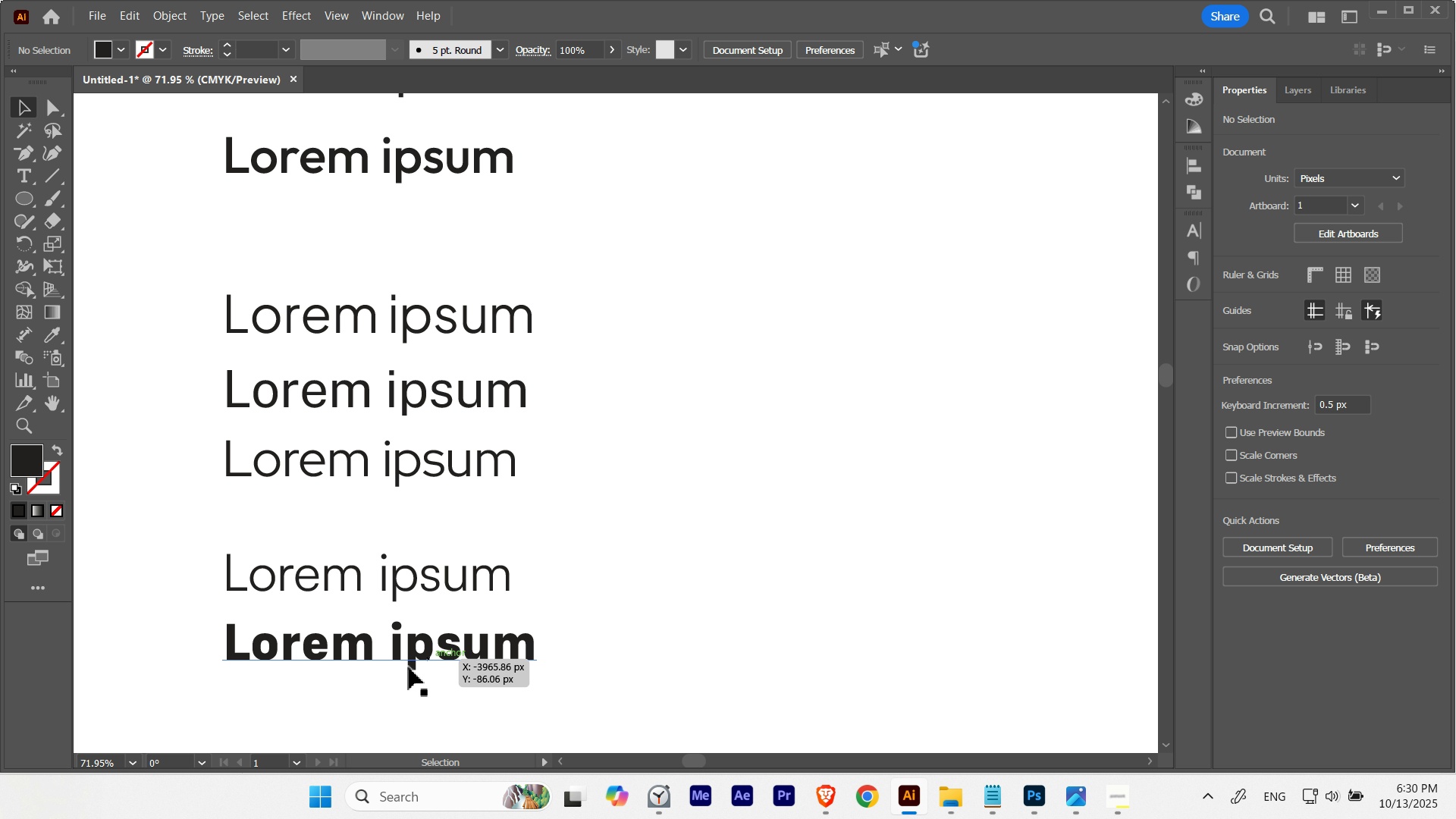 
left_click([404, 672])
 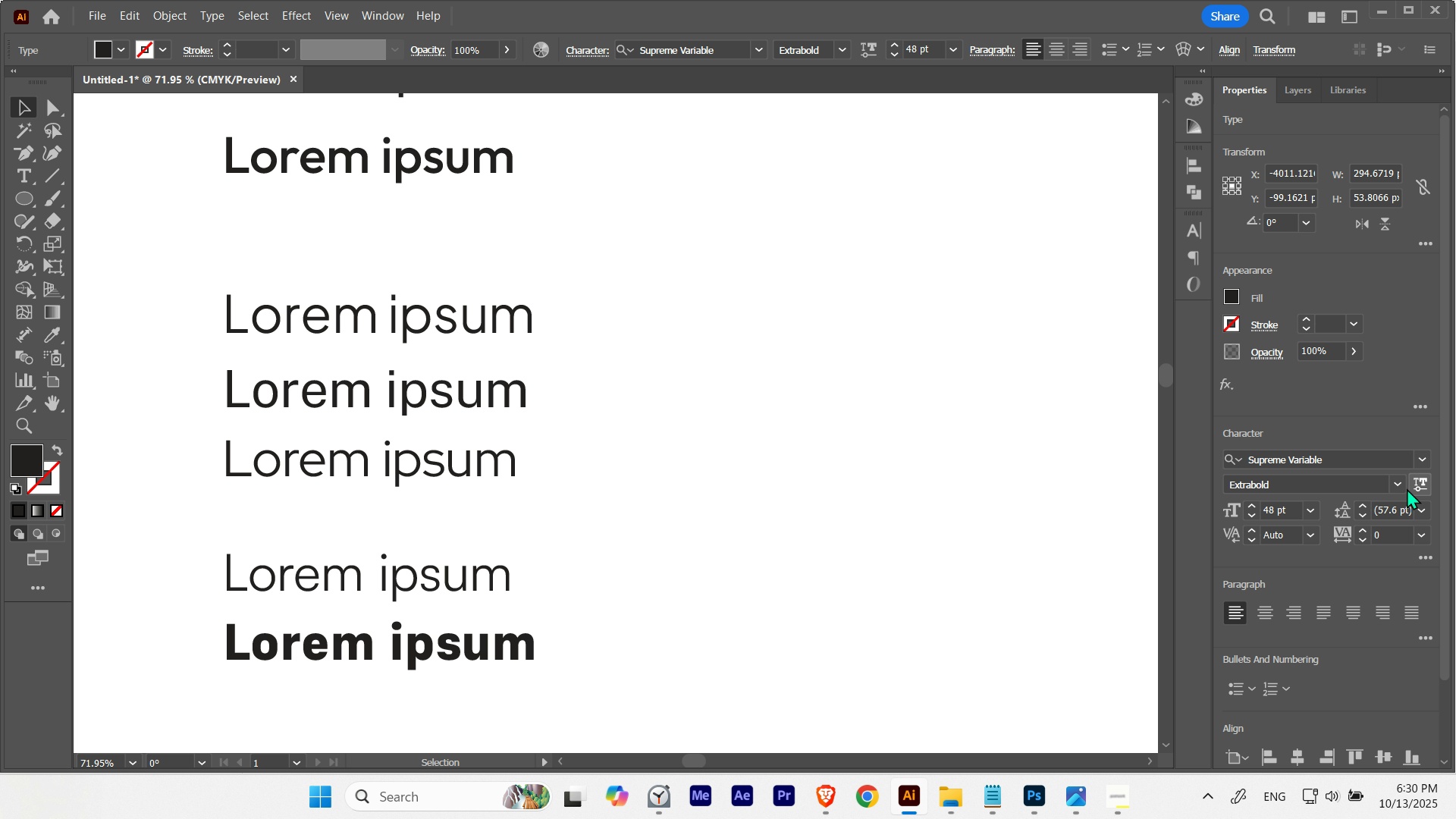 
left_click([1393, 485])
 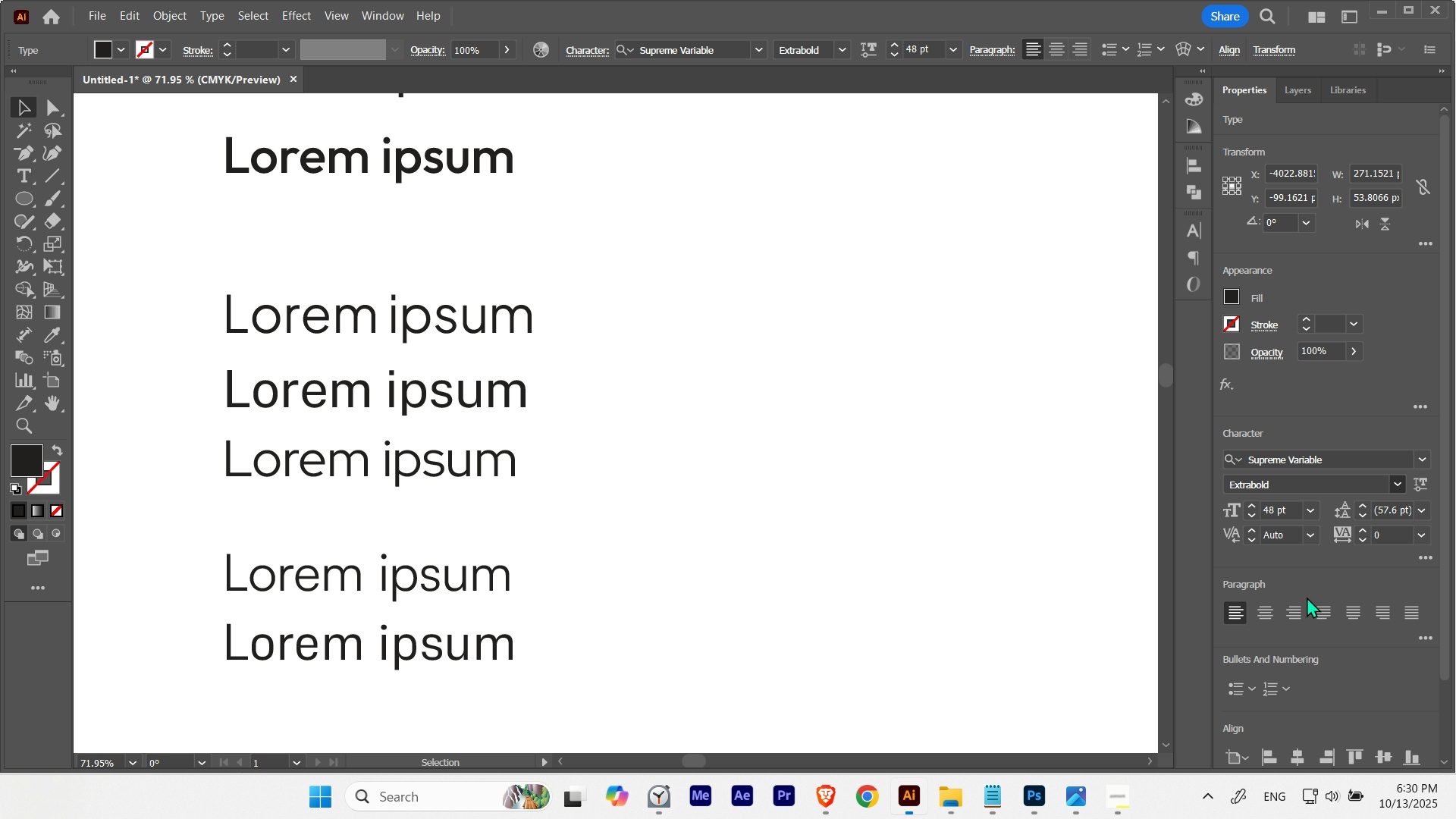 
left_click([1307, 597])
 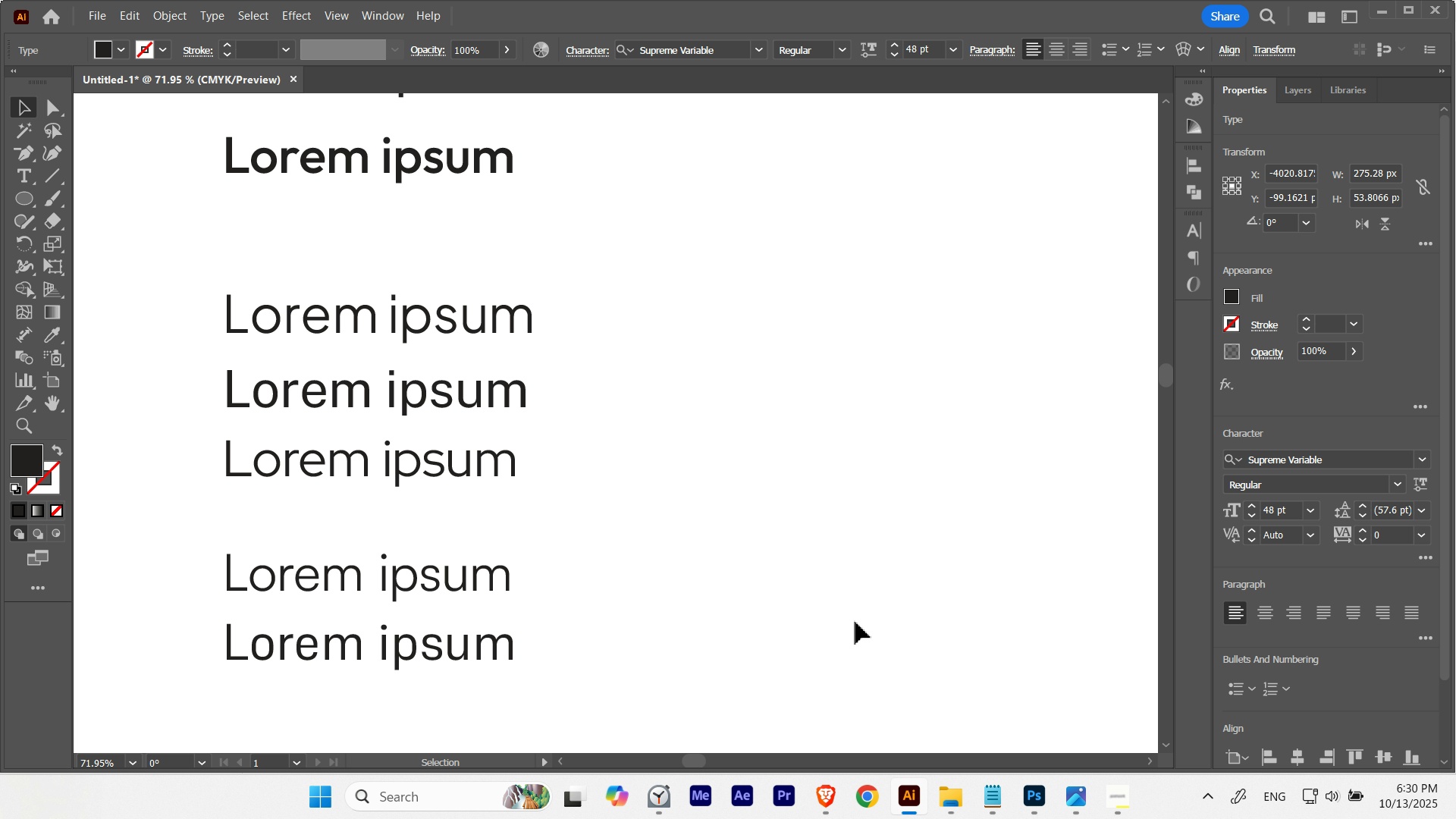 
left_click([855, 622])
 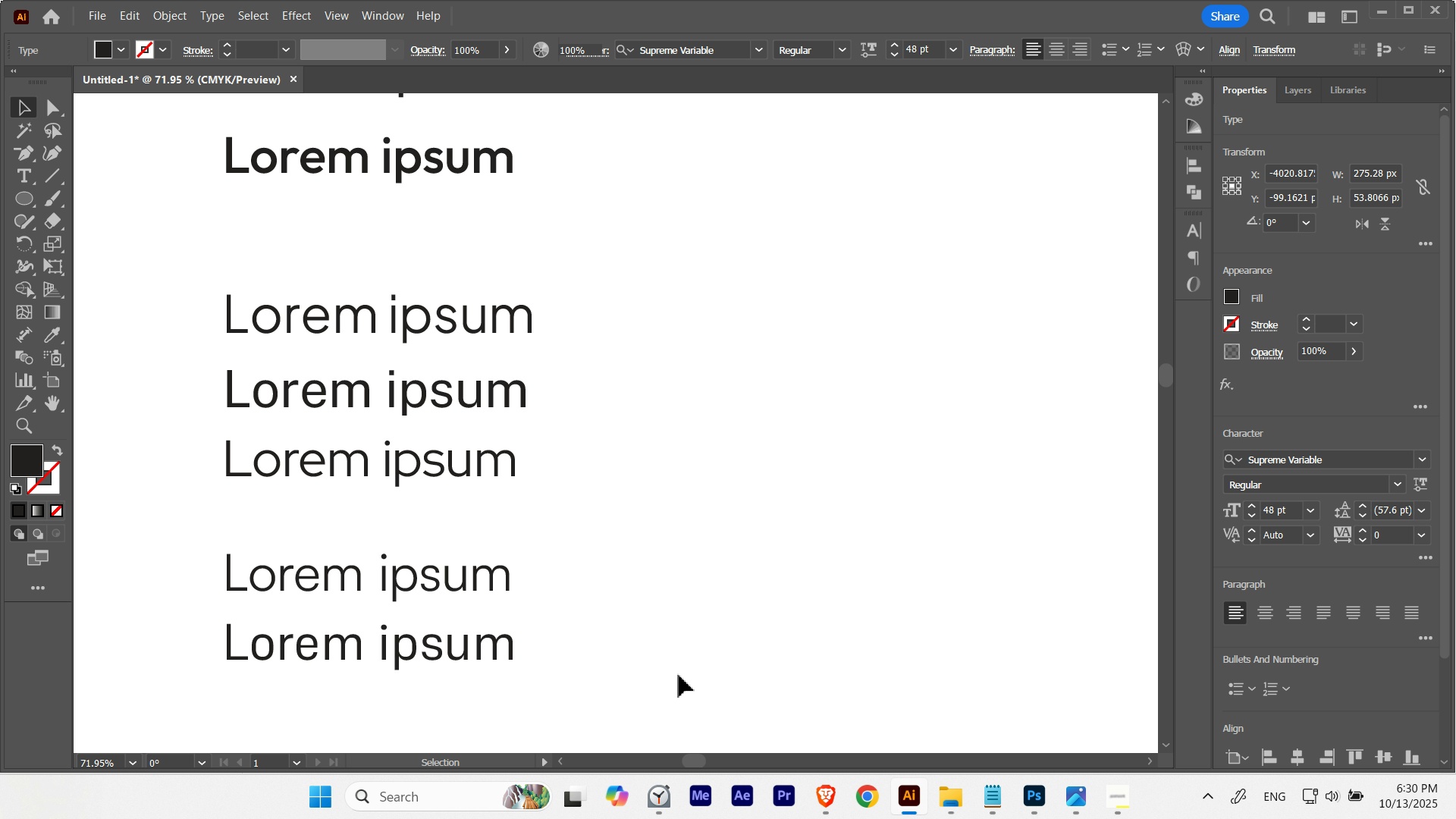 
hold_key(key=Space, duration=0.42)
 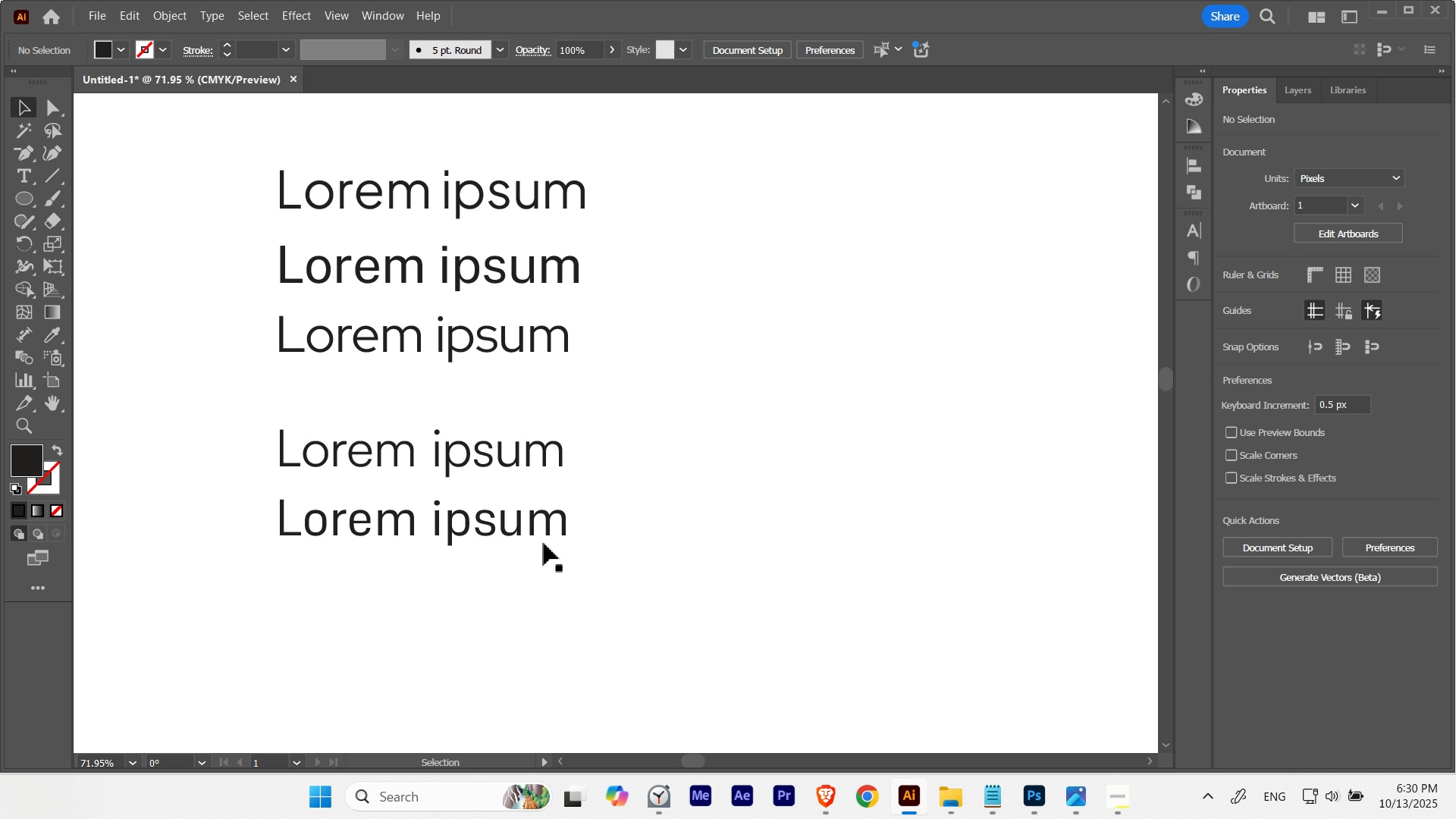 
hold_key(key=AltLeft, duration=0.96)
 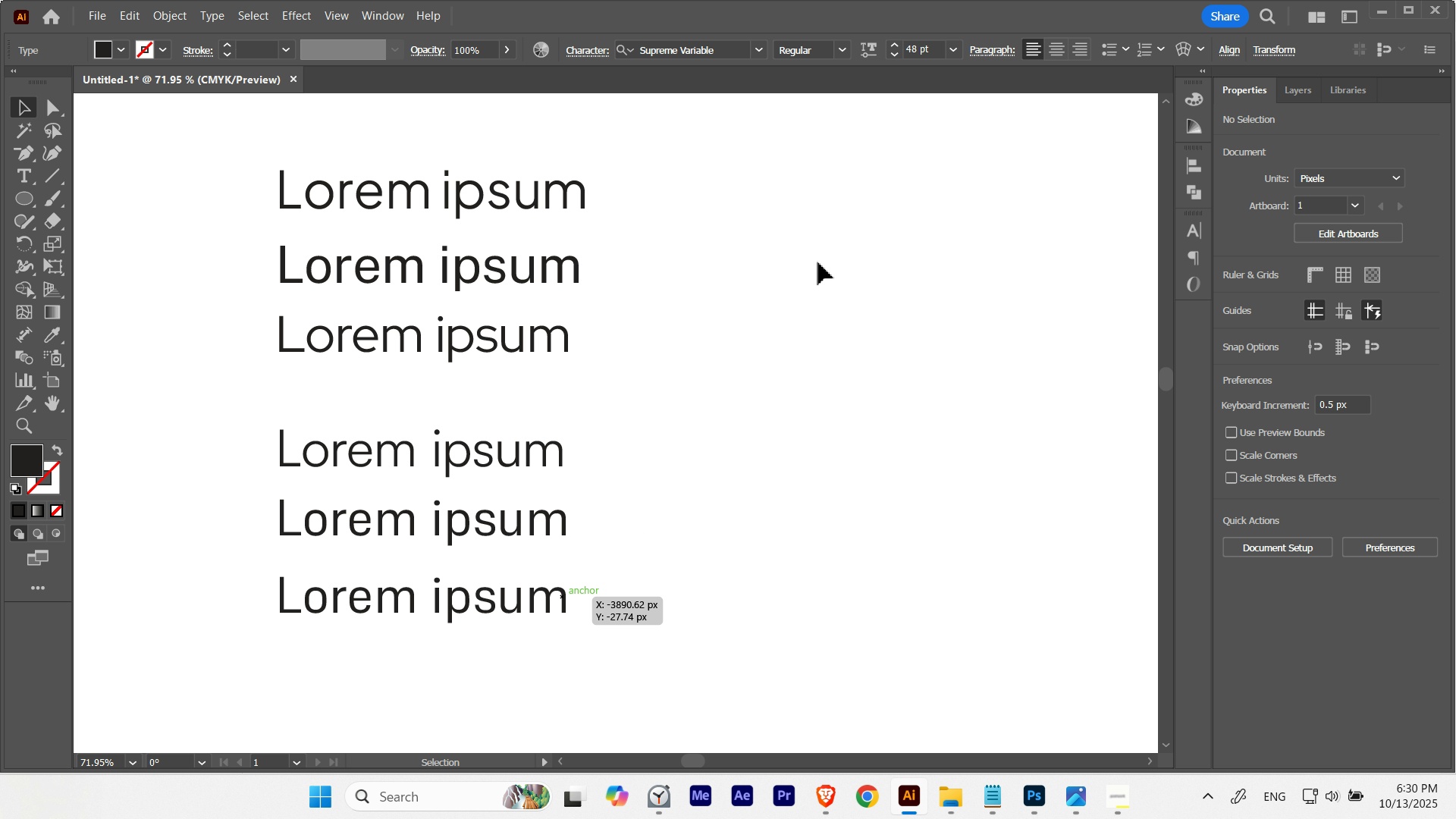 
hold_key(key=ShiftLeft, duration=0.71)
 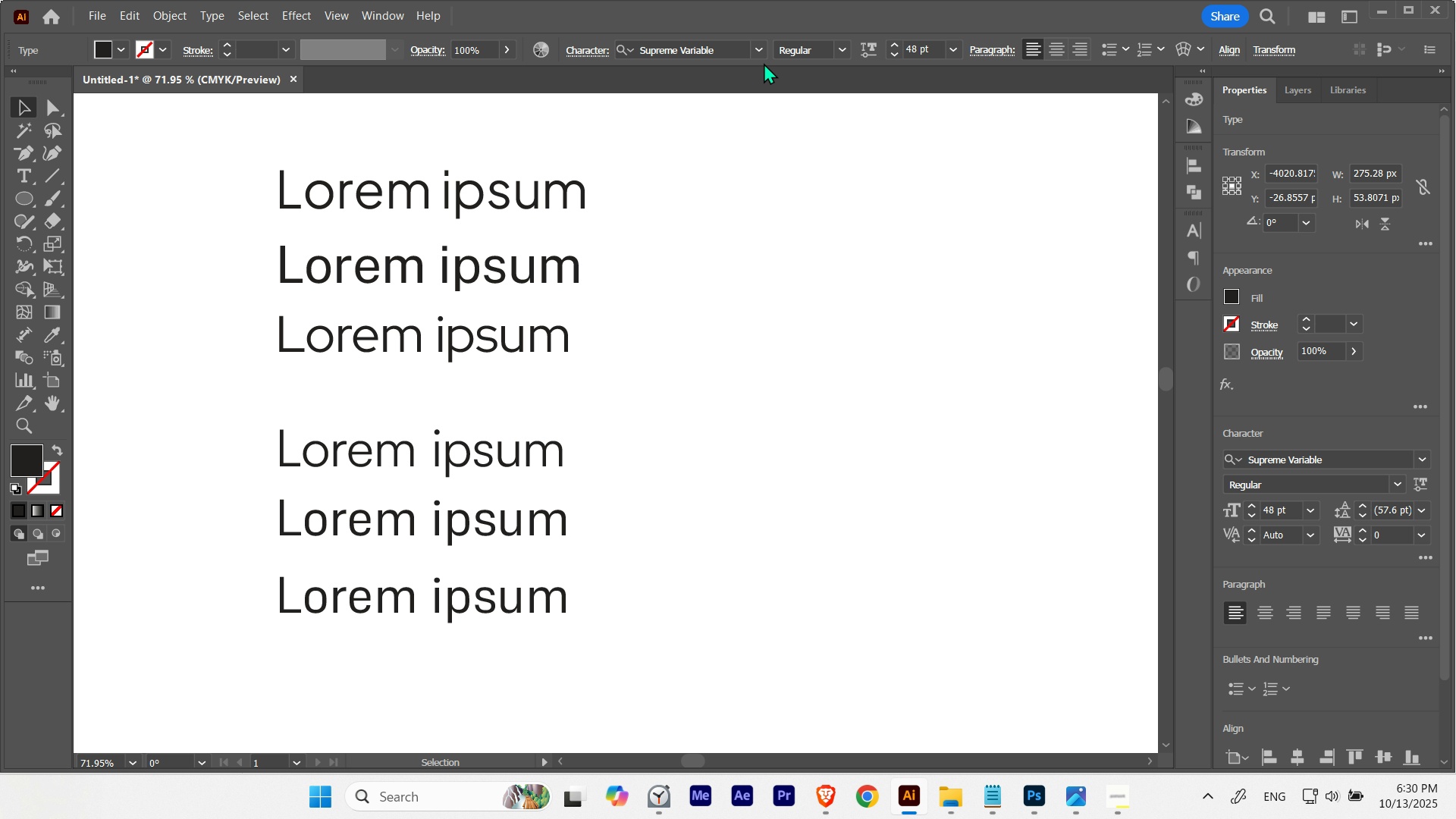 
left_click([760, 52])
 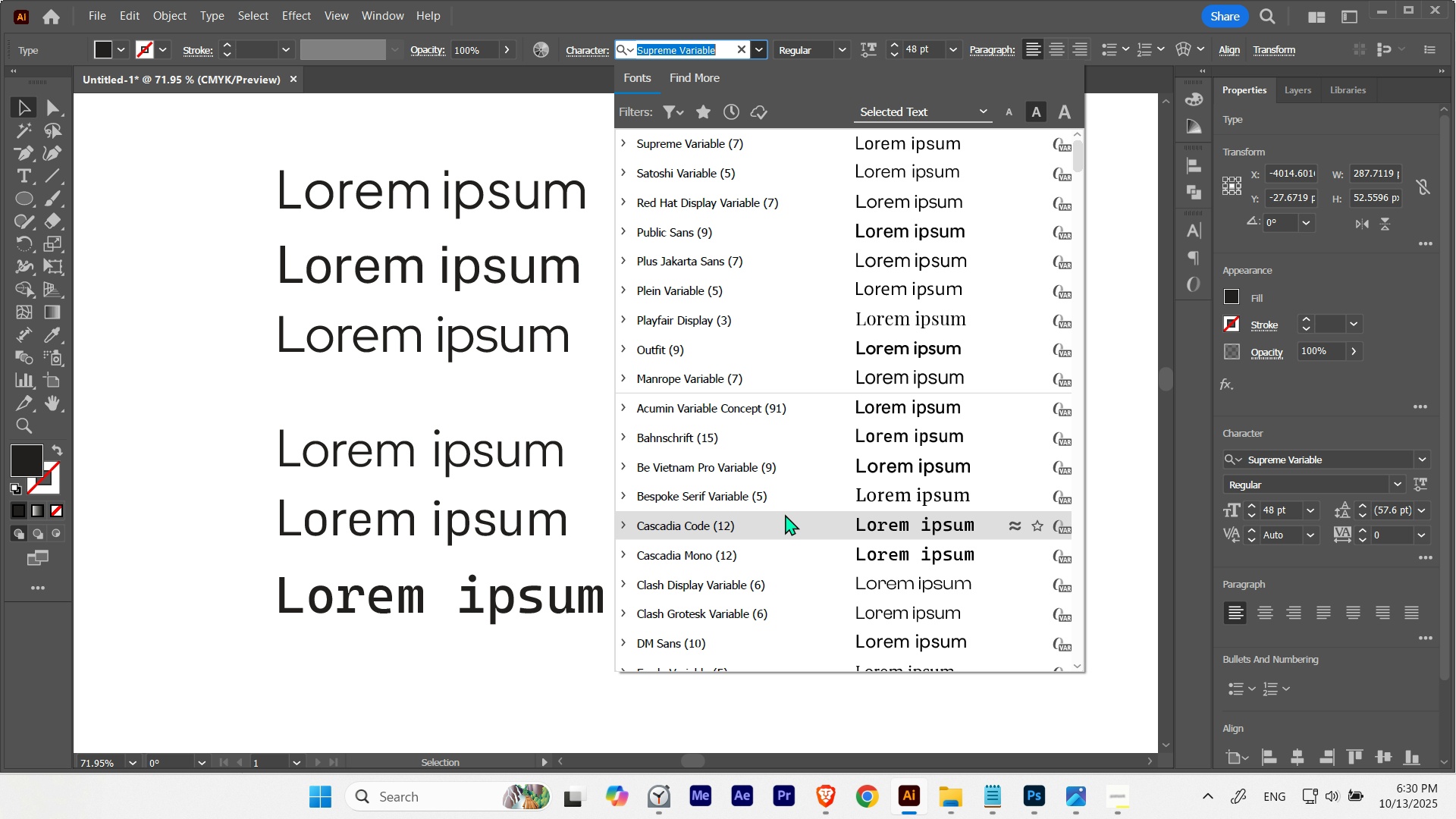 
scroll: coordinate [785, 514], scroll_direction: down, amount: 9.0
 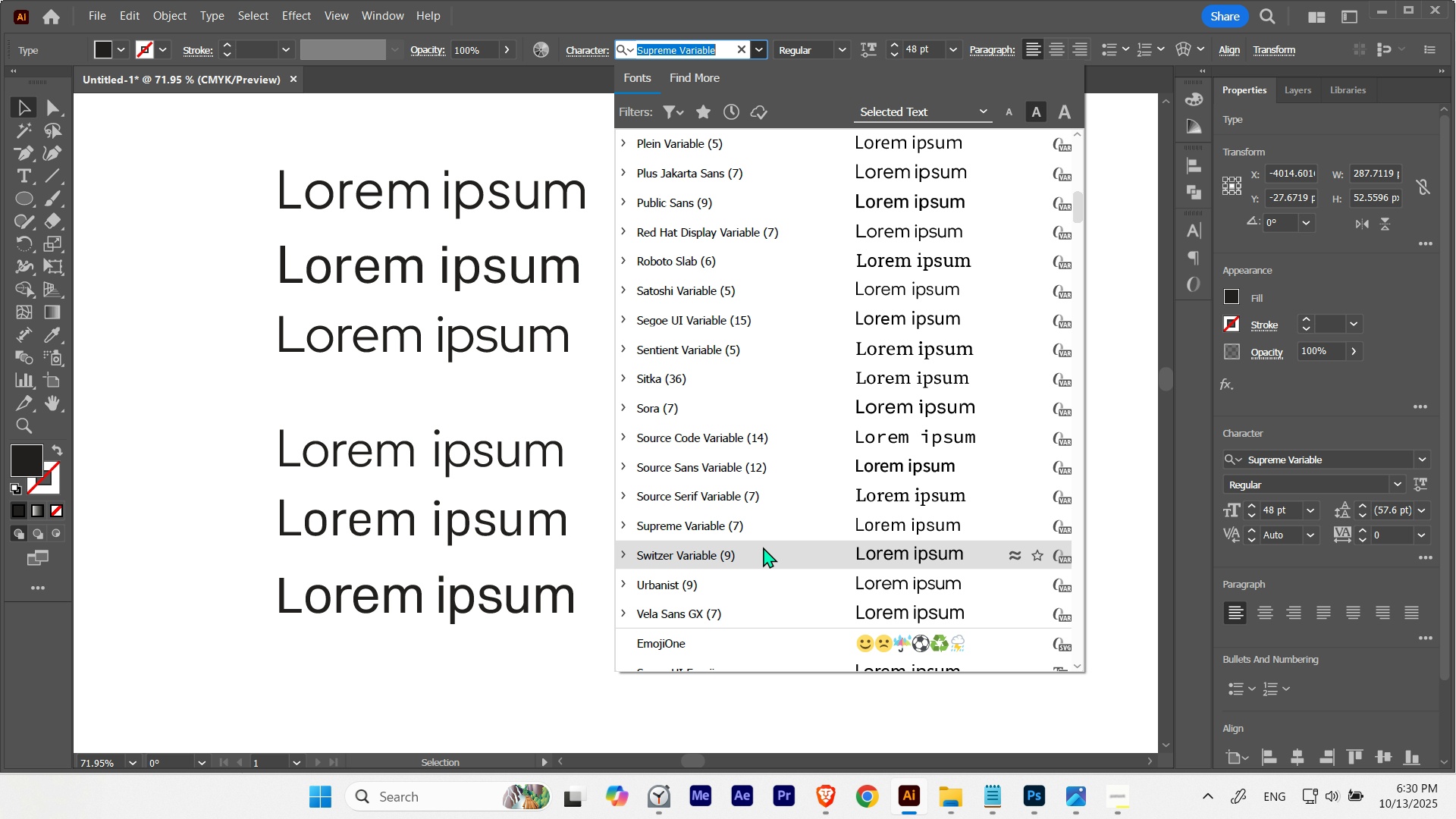 
wait(8.92)
 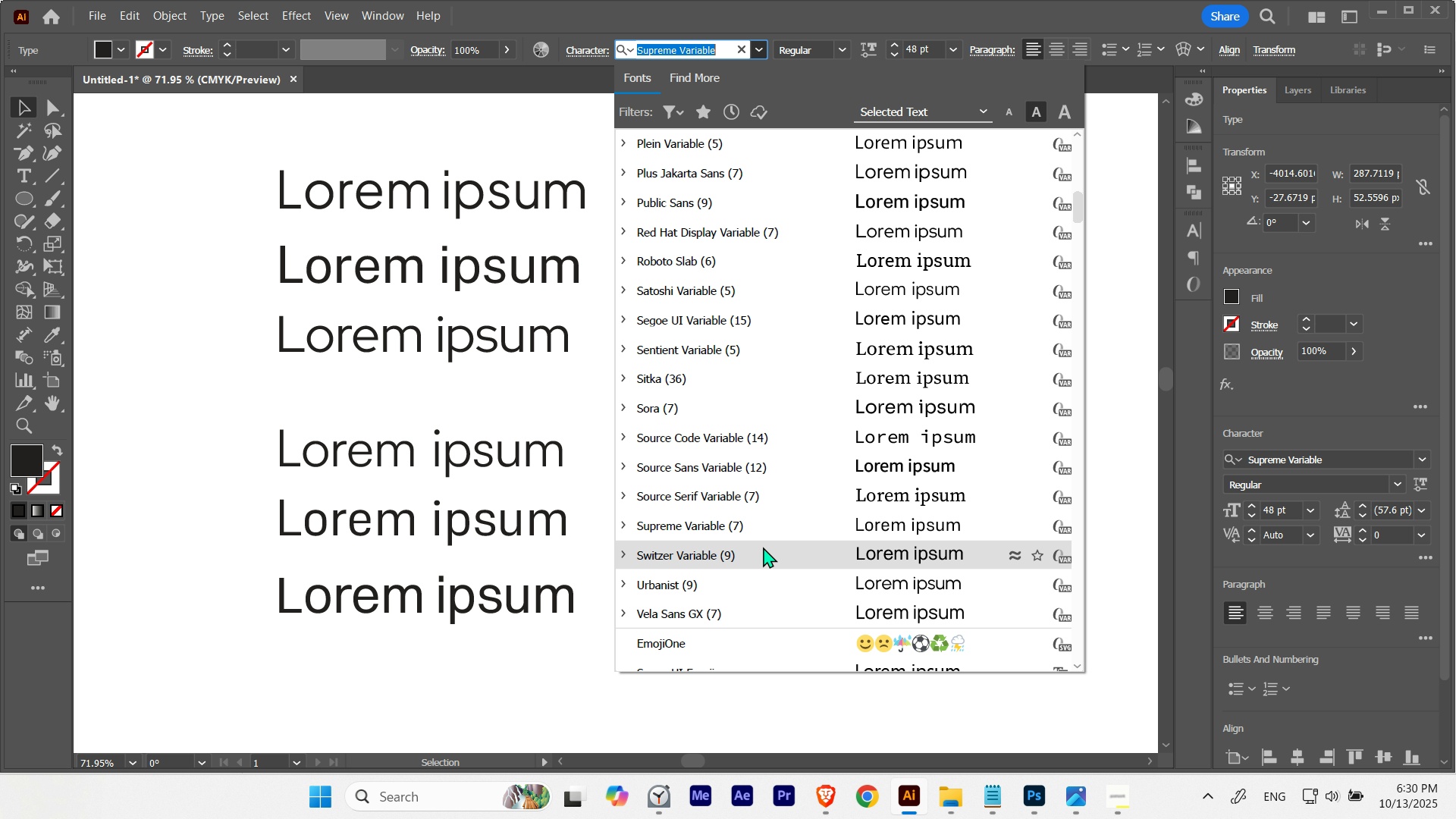 
mouse_move([711, 588])
 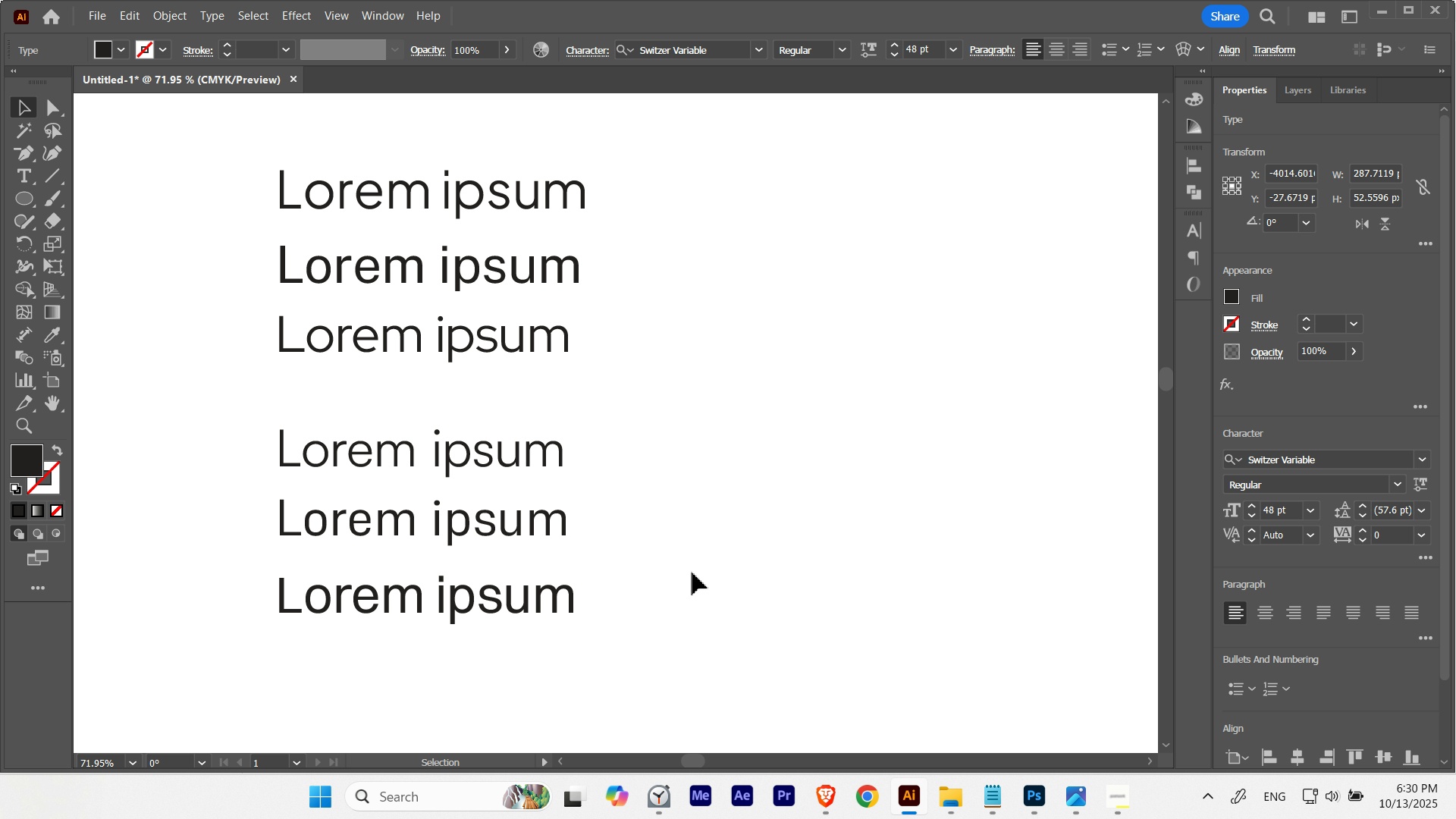 
double_click([668, 608])
 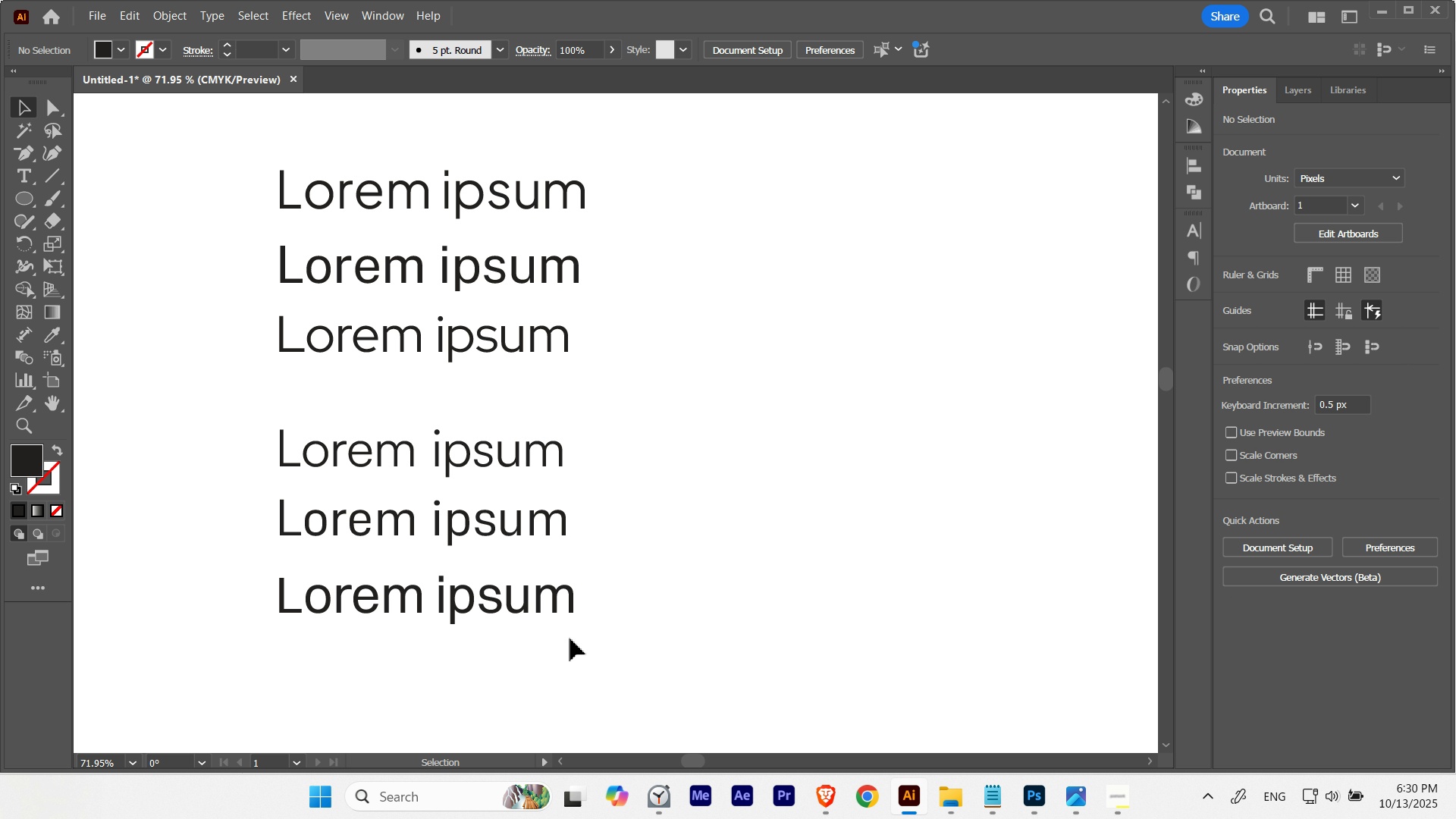 
hold_key(key=Space, duration=0.36)
 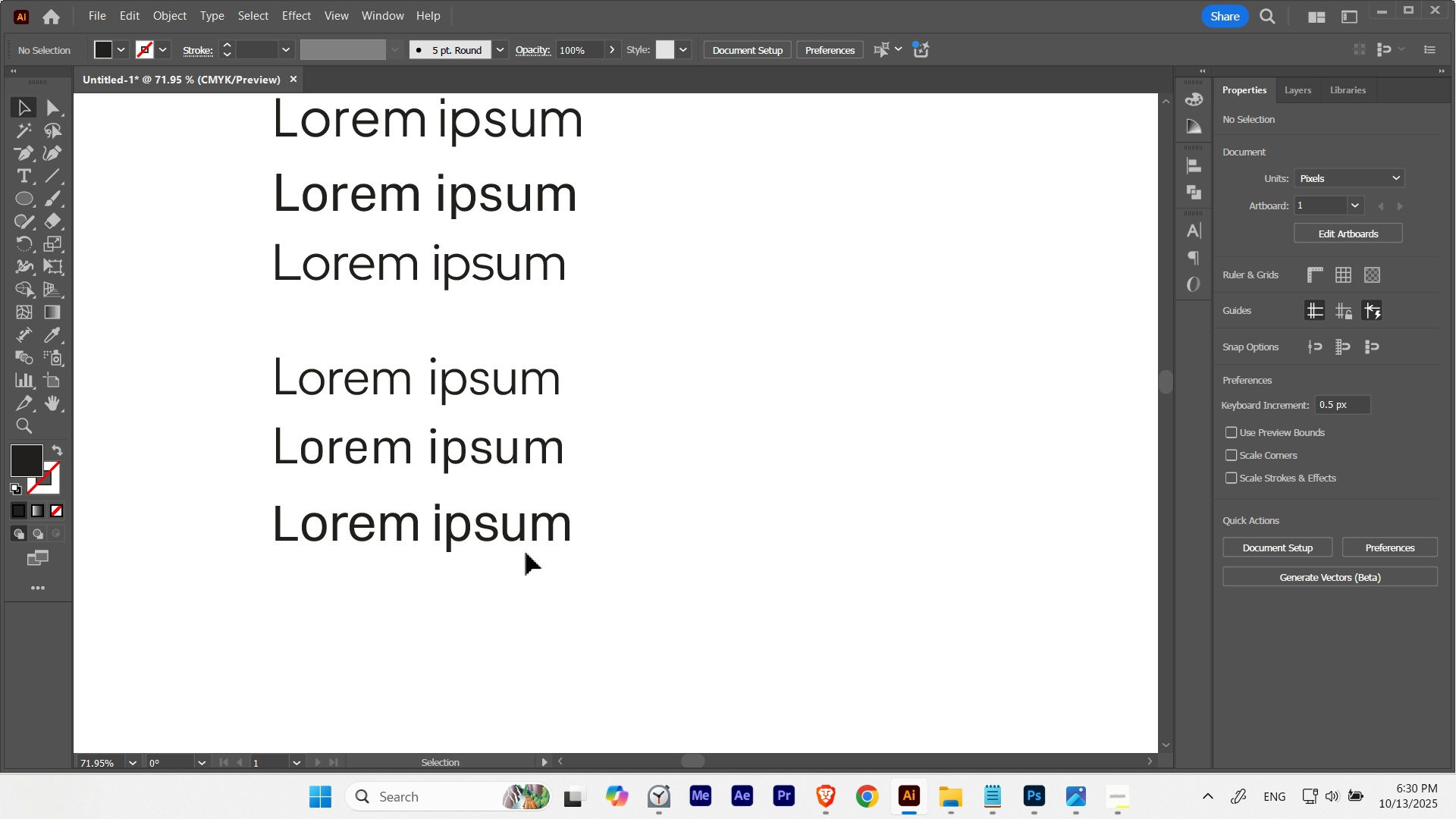 
hold_key(key=AltLeft, duration=7.41)
 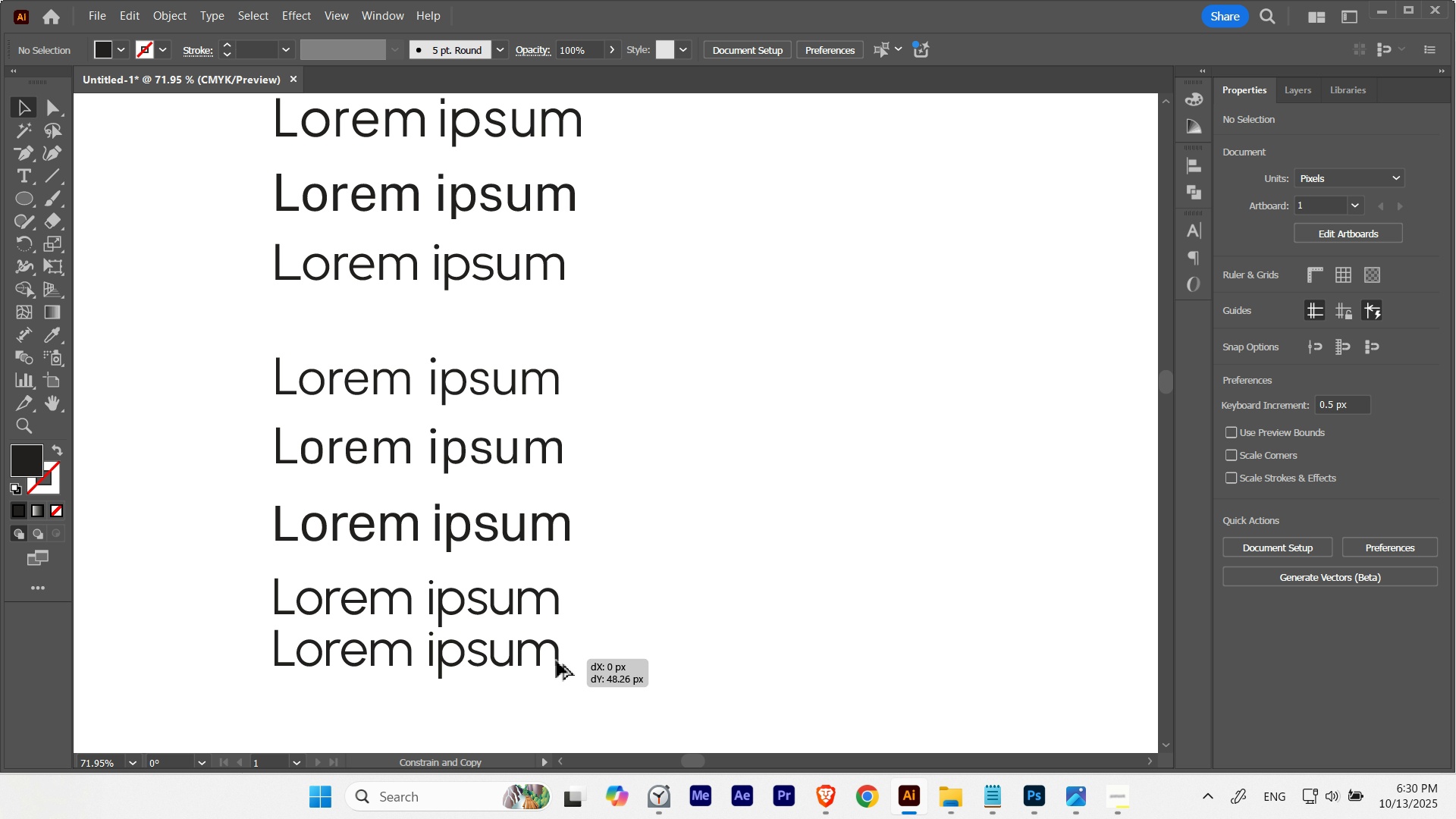 
hold_key(key=ShiftLeft, duration=0.55)
 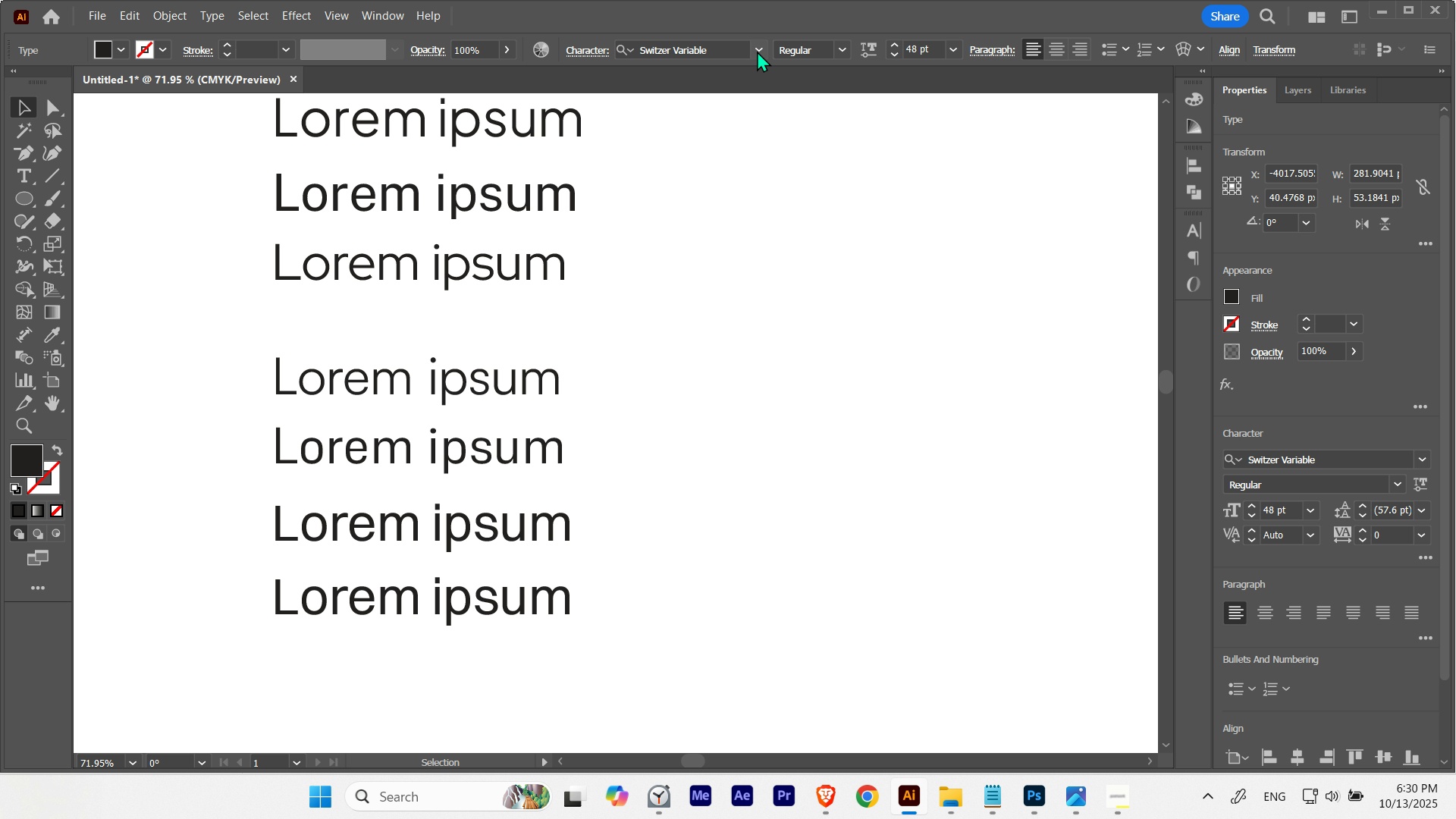 
left_click([762, 52])
 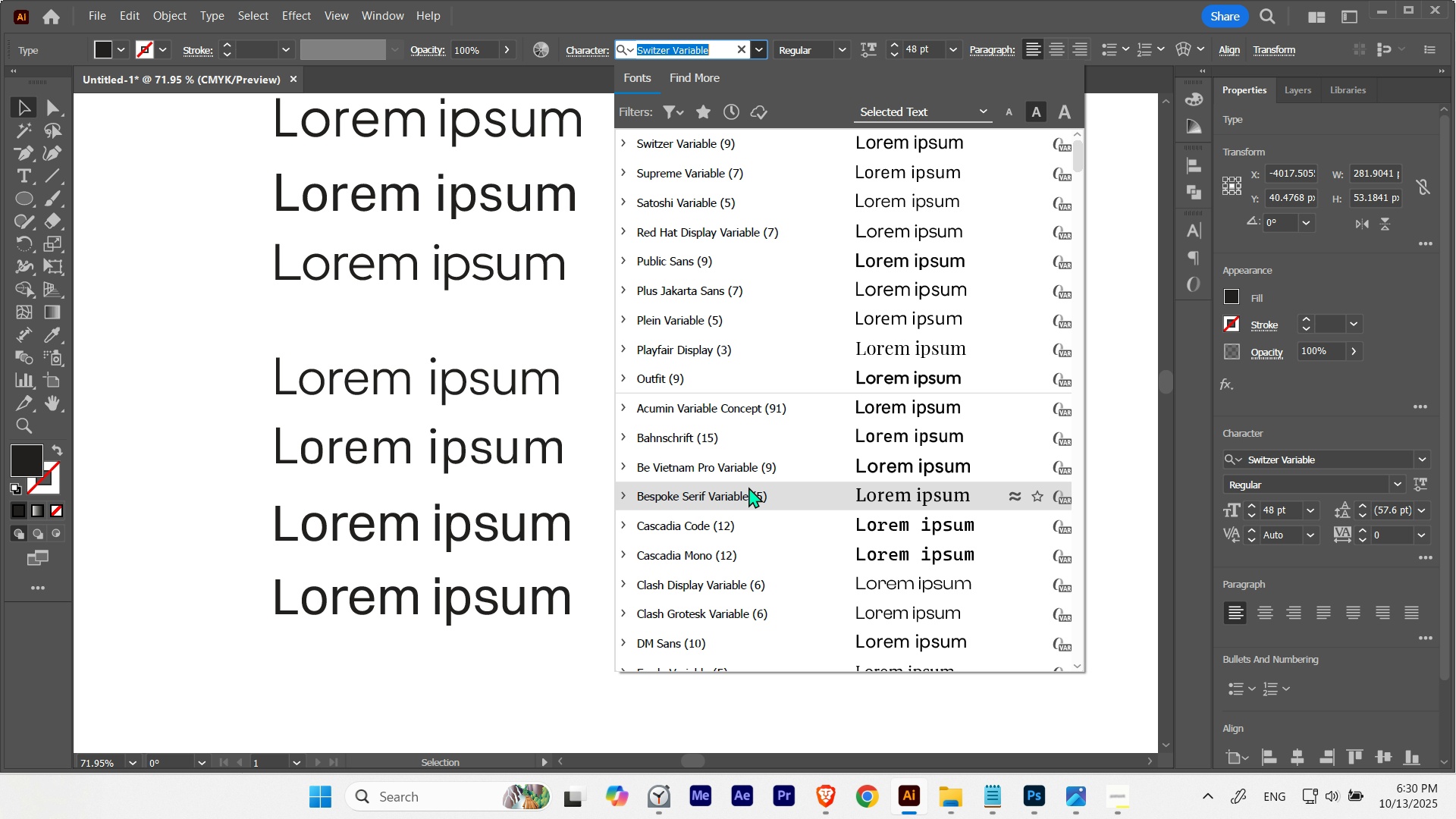 
scroll: coordinate [750, 613], scroll_direction: down, amount: 10.0
 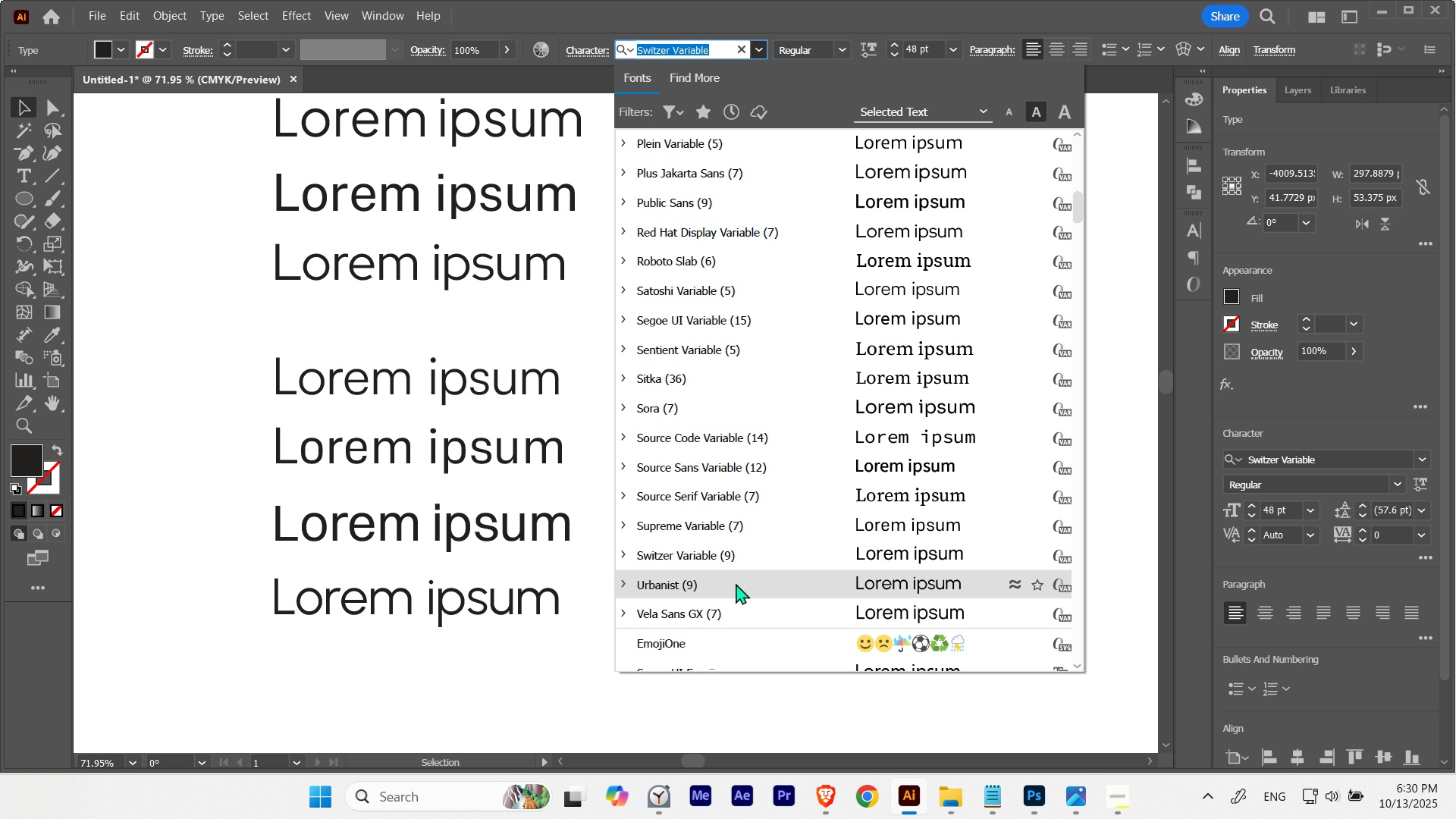 
left_click([736, 583])
 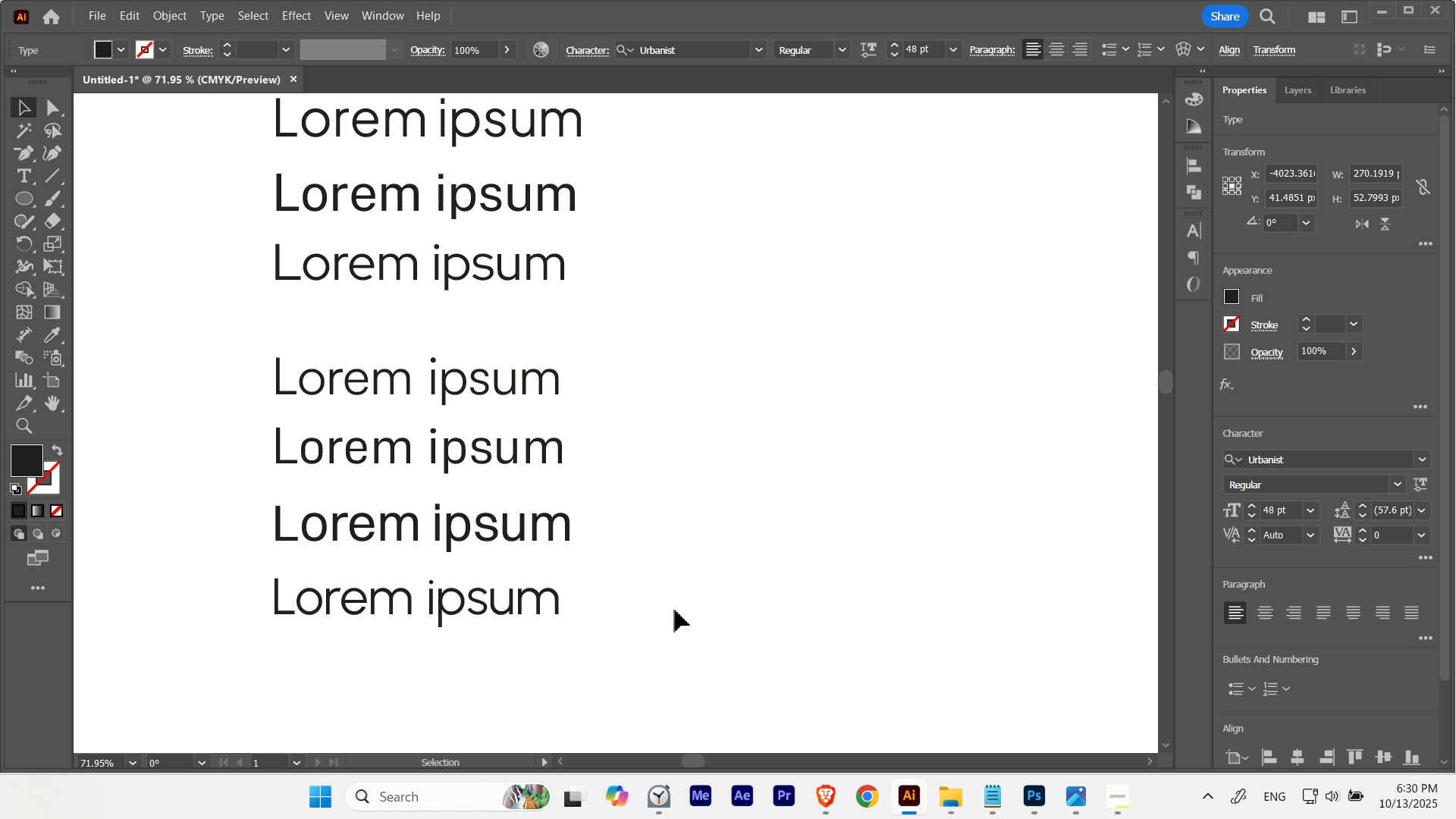 
left_click([675, 610])
 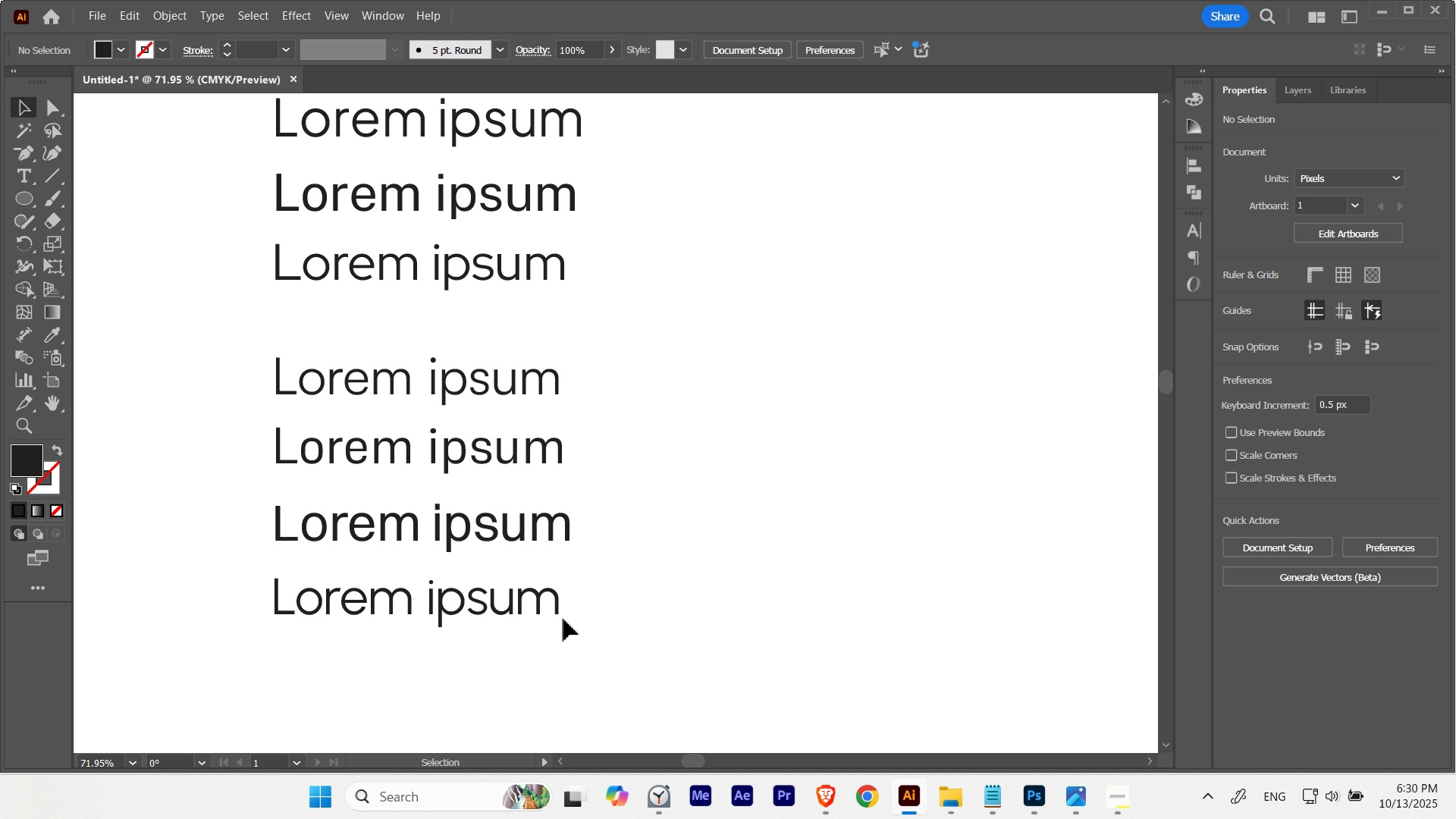 
hold_key(key=AltLeft, duration=8.38)
 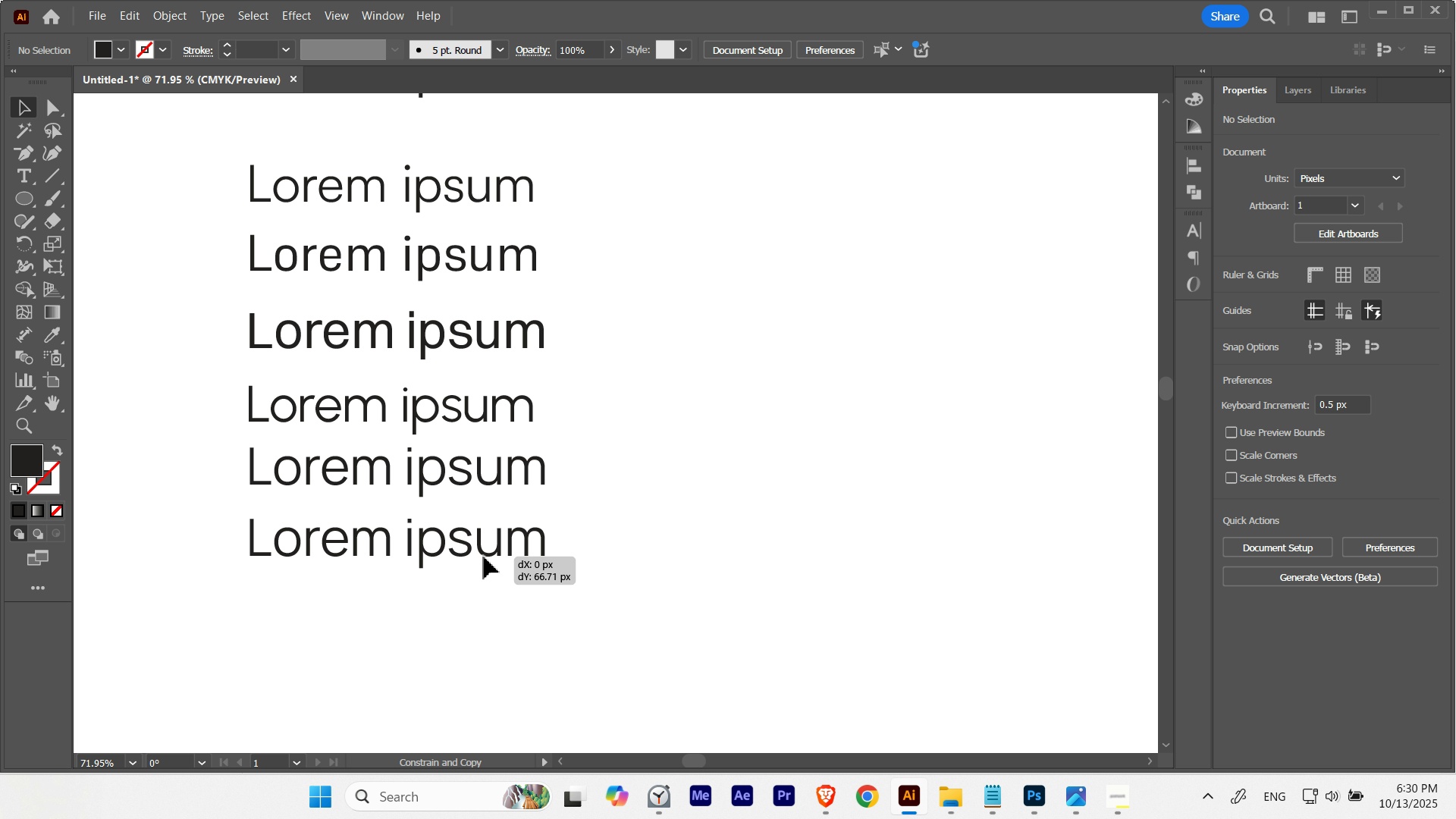 
hold_key(key=ShiftLeft, duration=0.75)
 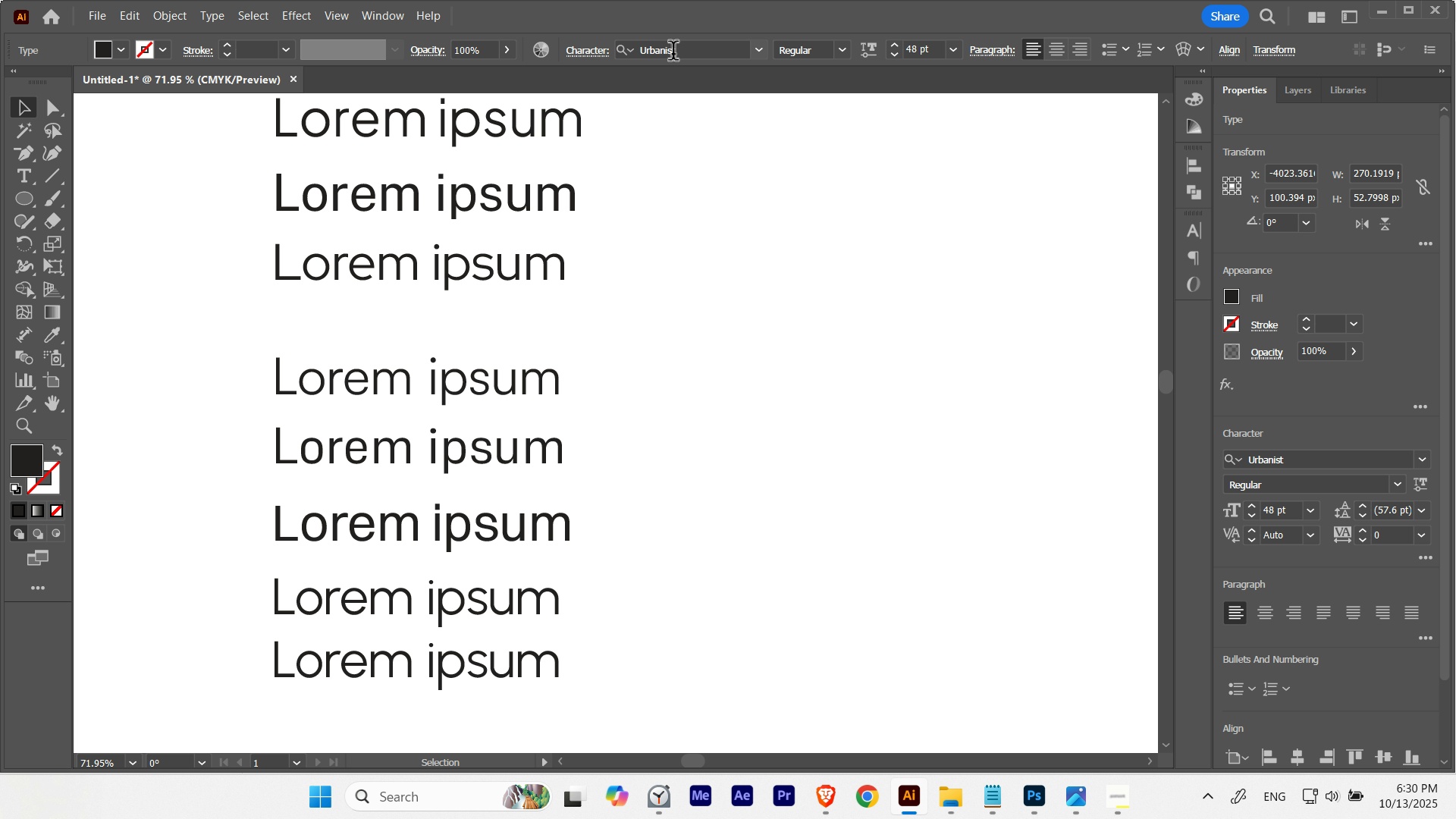 
left_click([673, 53])
 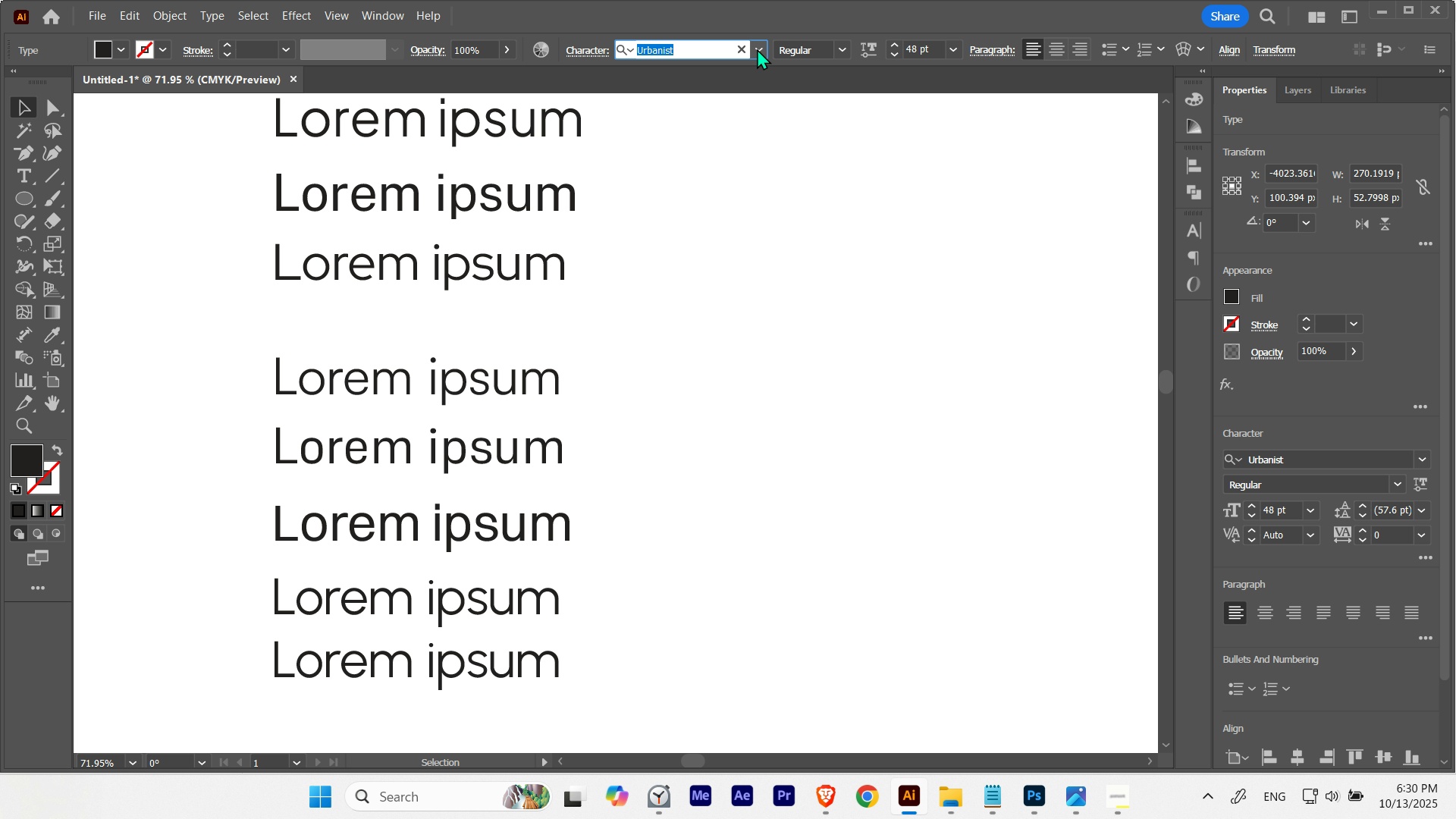 
left_click([758, 49])
 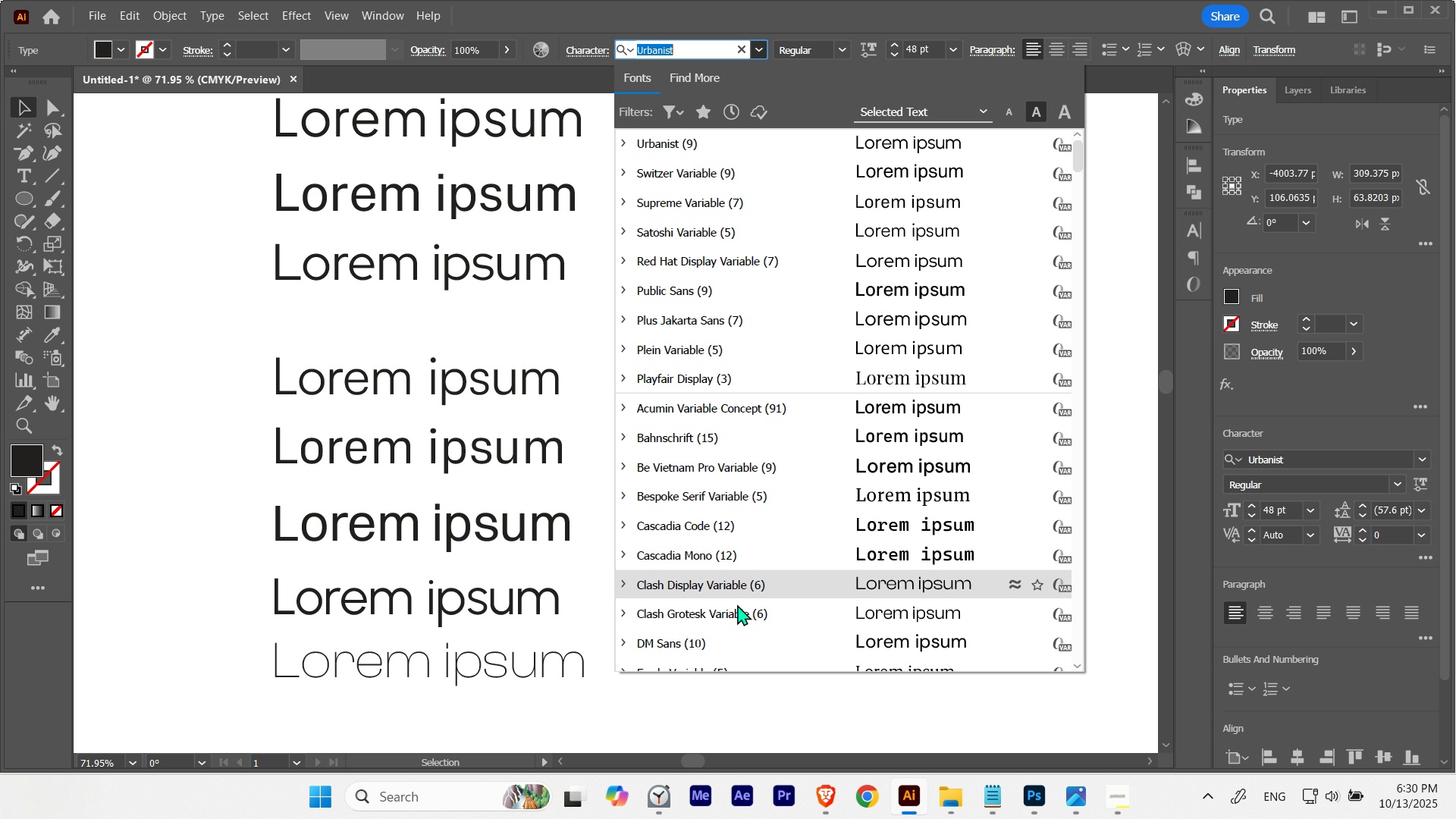 
scroll: coordinate [735, 622], scroll_direction: down, amount: 10.0
 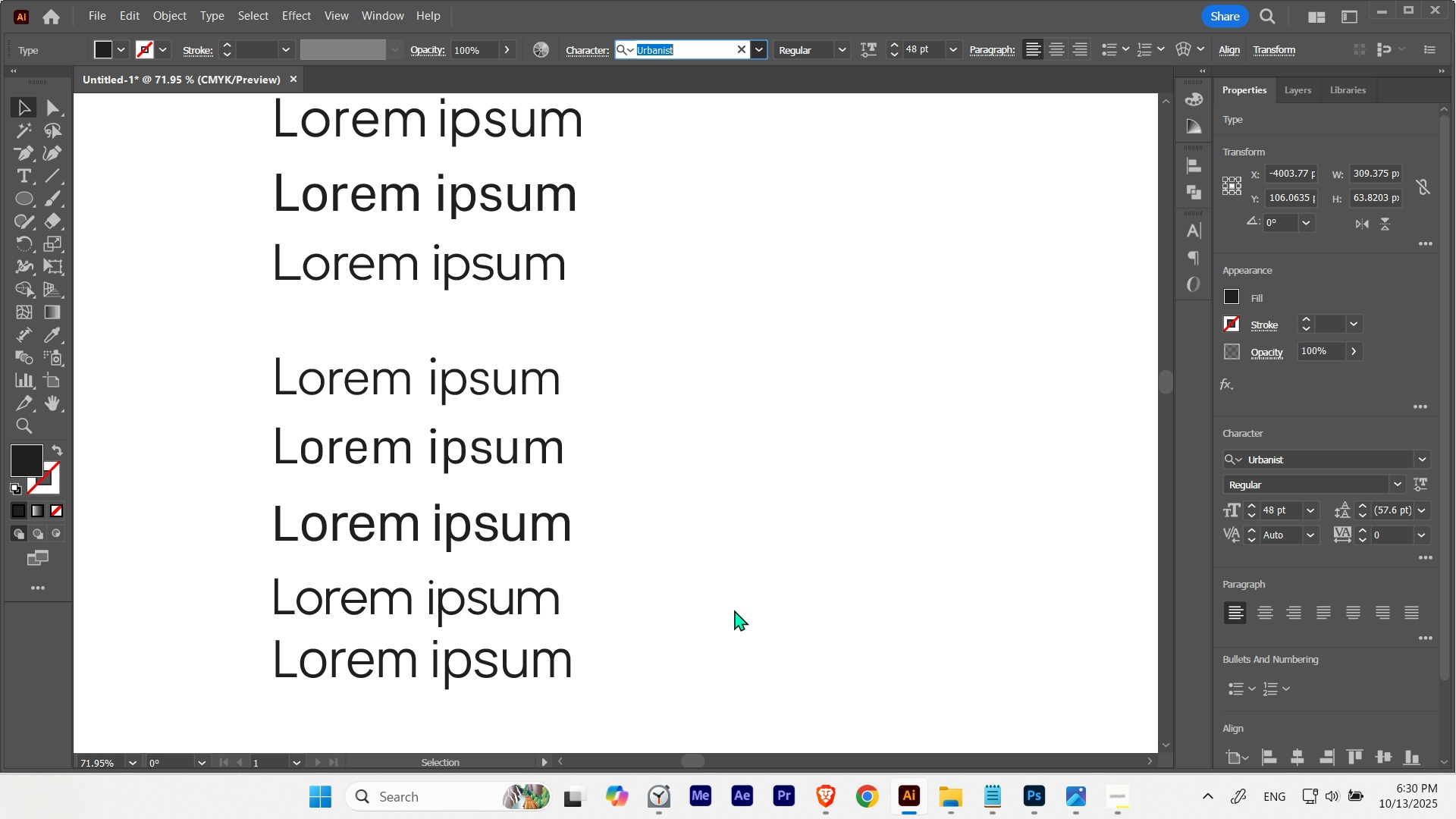 
left_click([734, 610])
 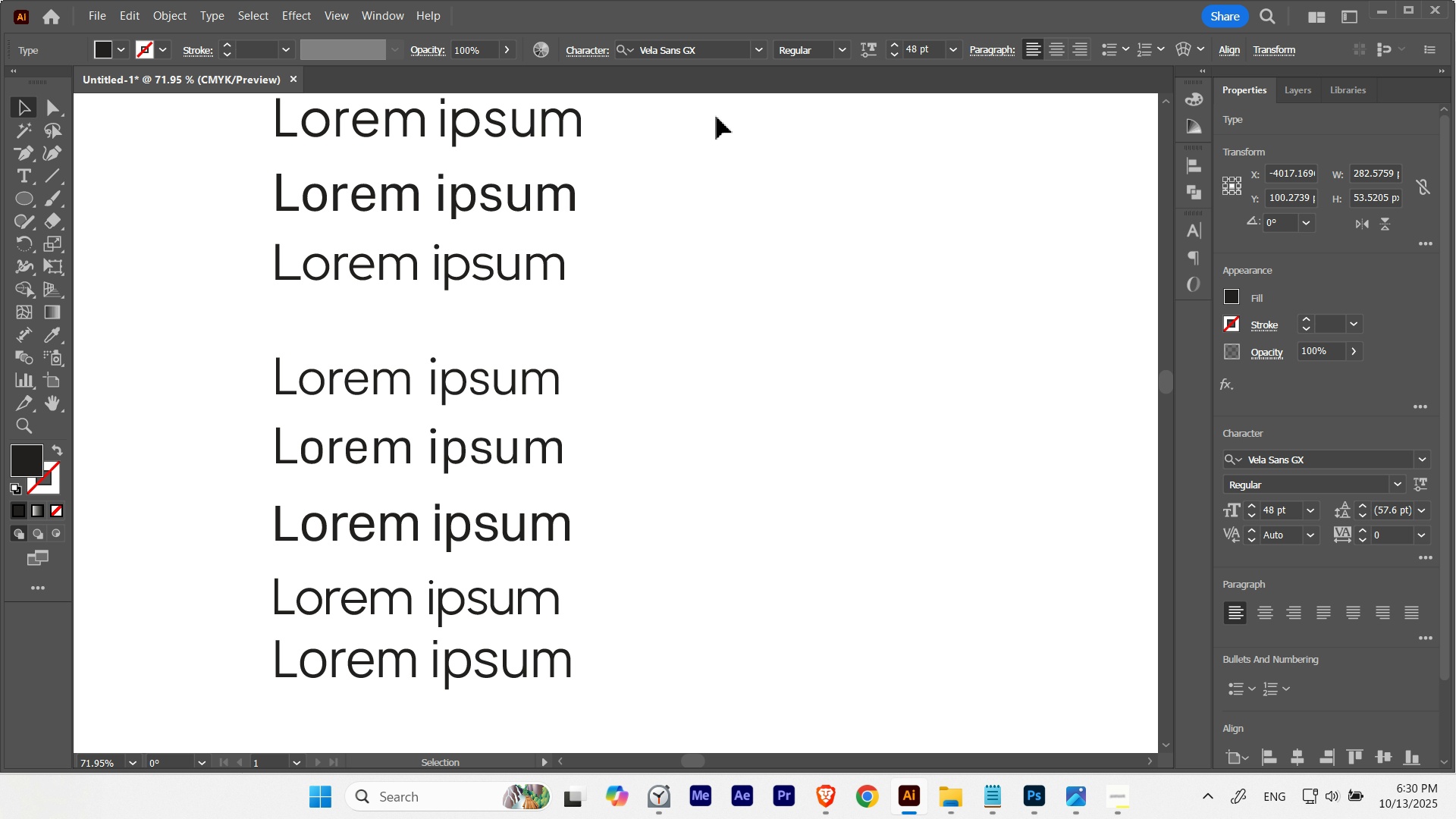 
hold_key(key=Space, duration=0.33)
 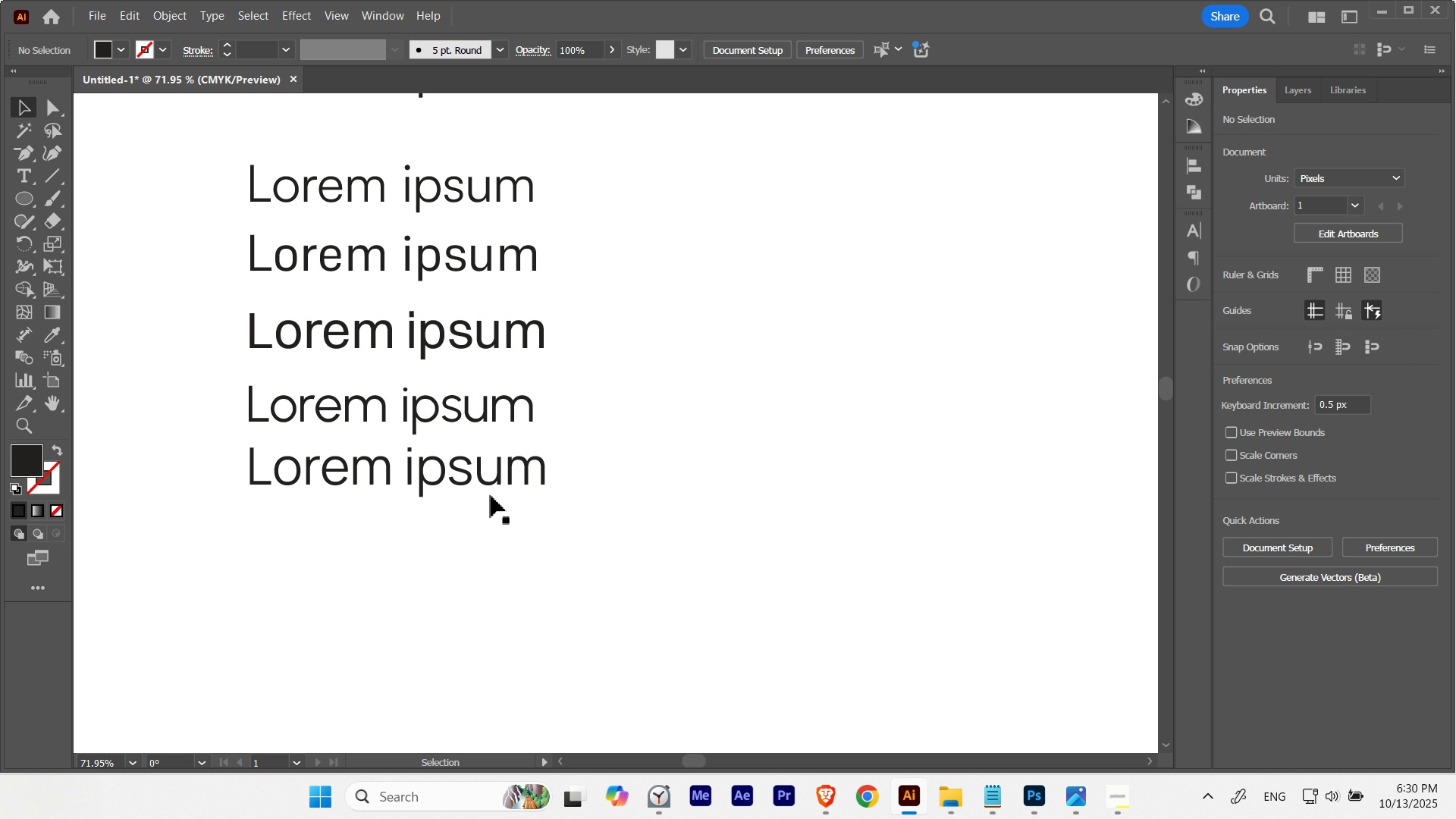 
hold_key(key=AltLeft, duration=0.57)
 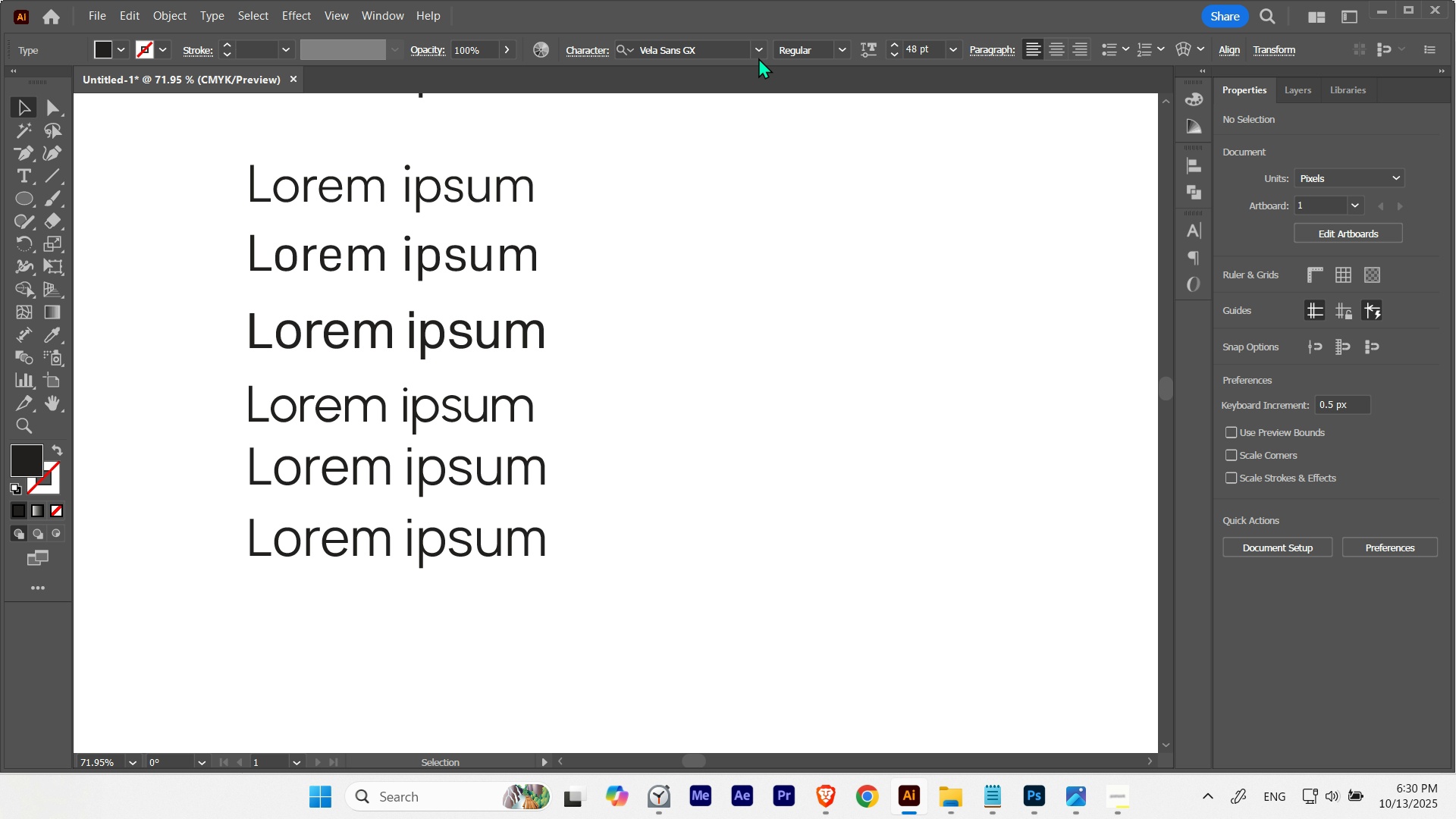 
hold_key(key=ShiftLeft, duration=0.39)
 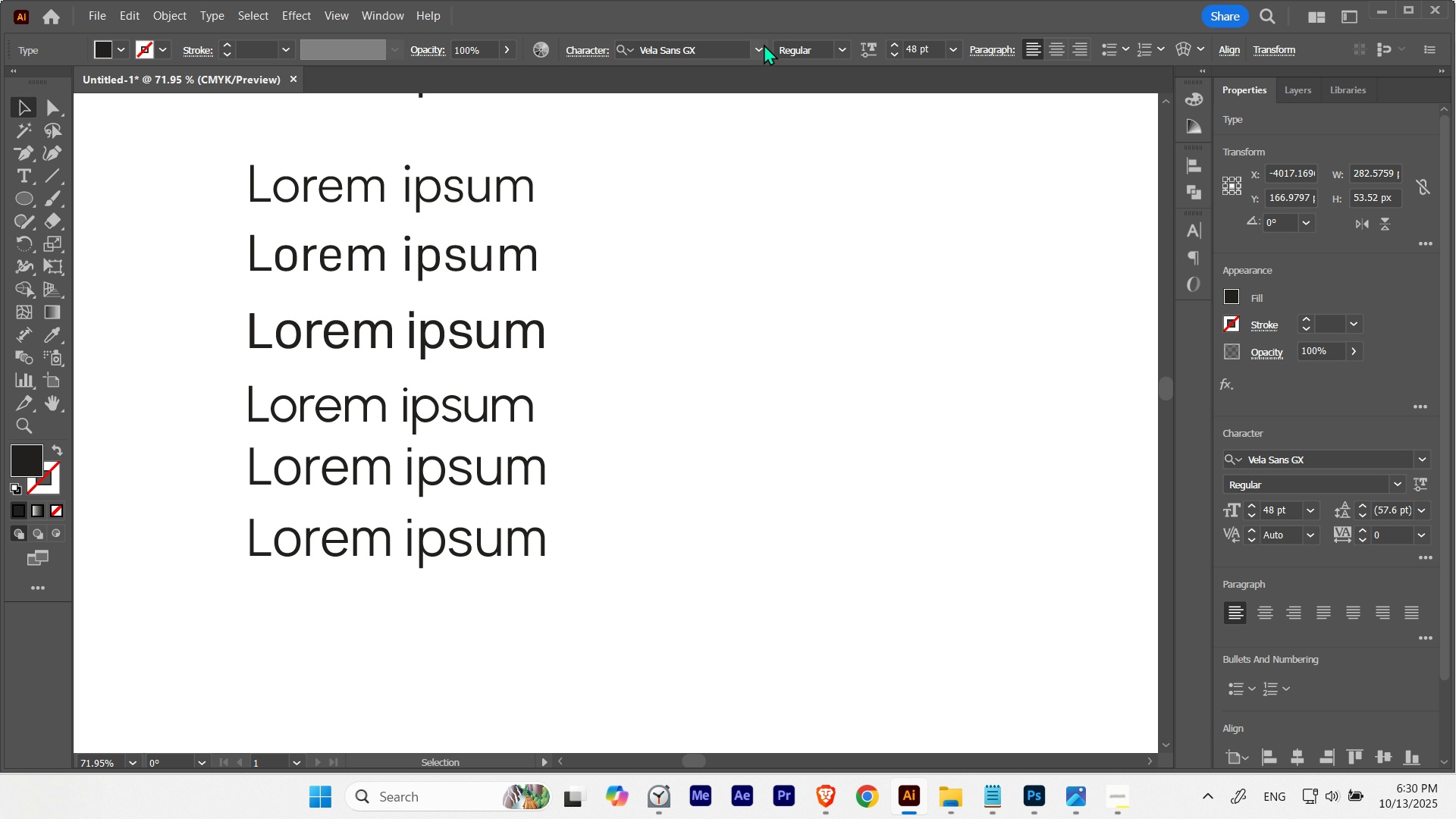 
left_click([764, 45])
 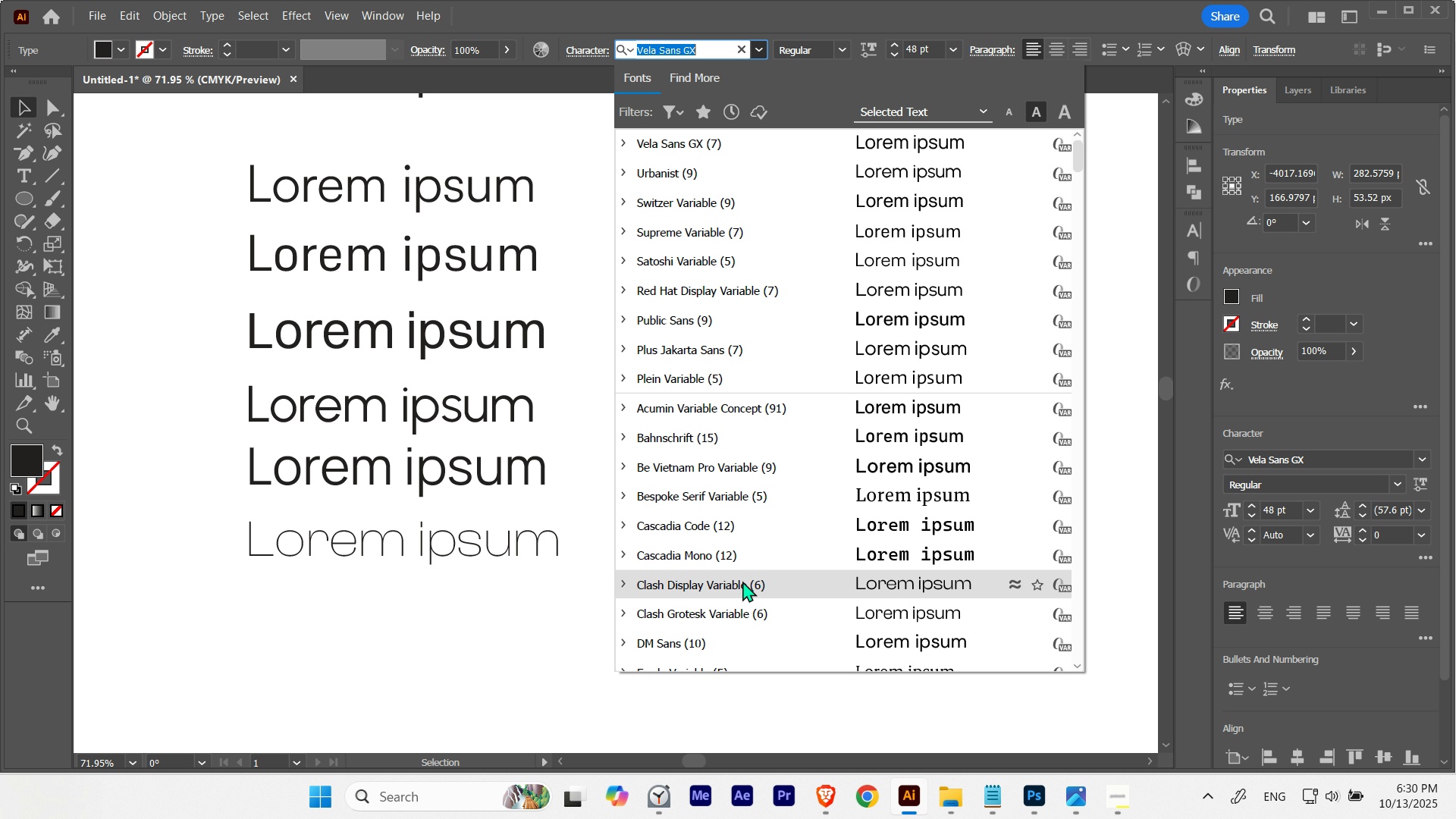 
scroll: coordinate [742, 581], scroll_direction: down, amount: 9.0
 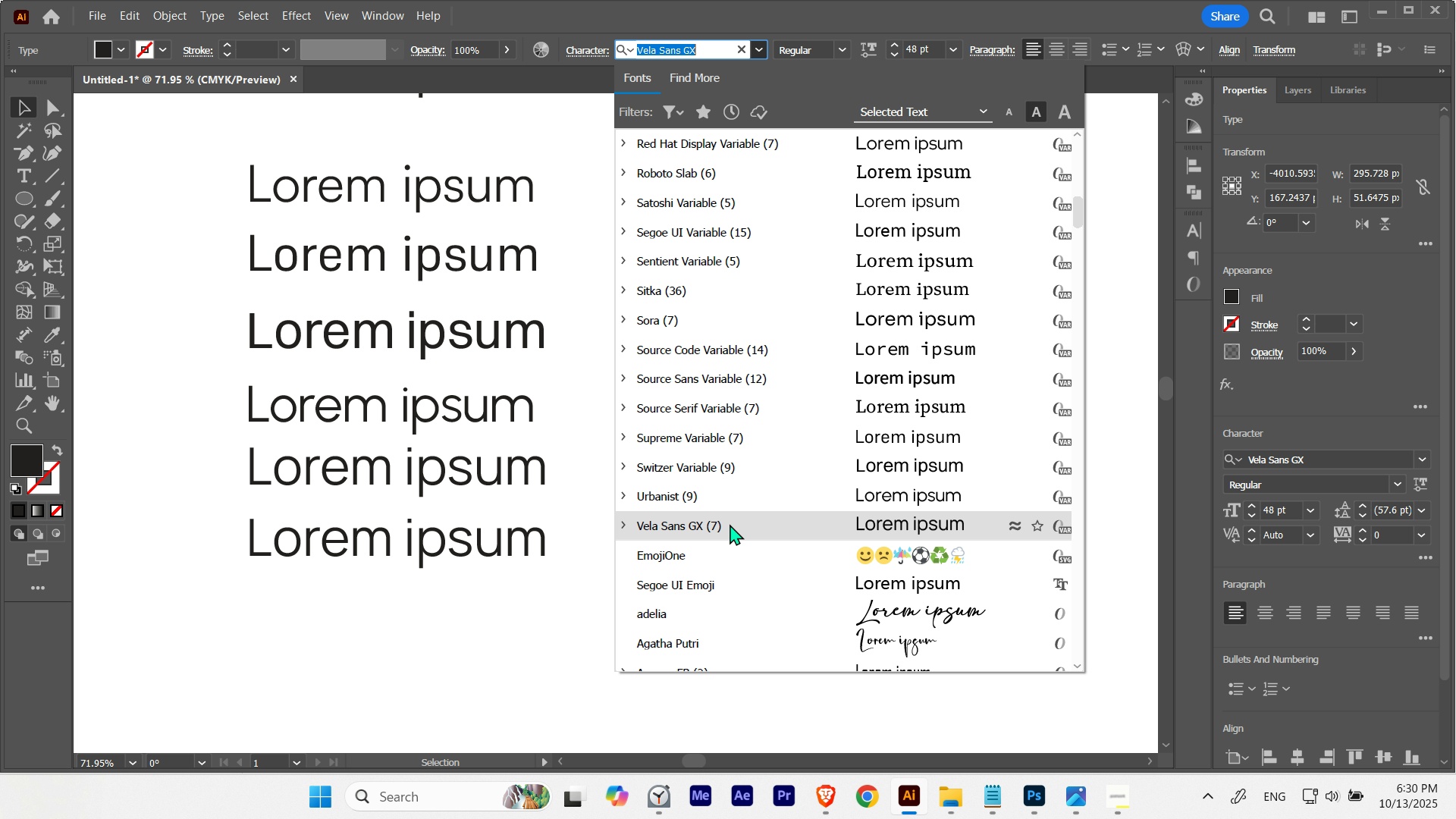 
left_click([512, 643])
 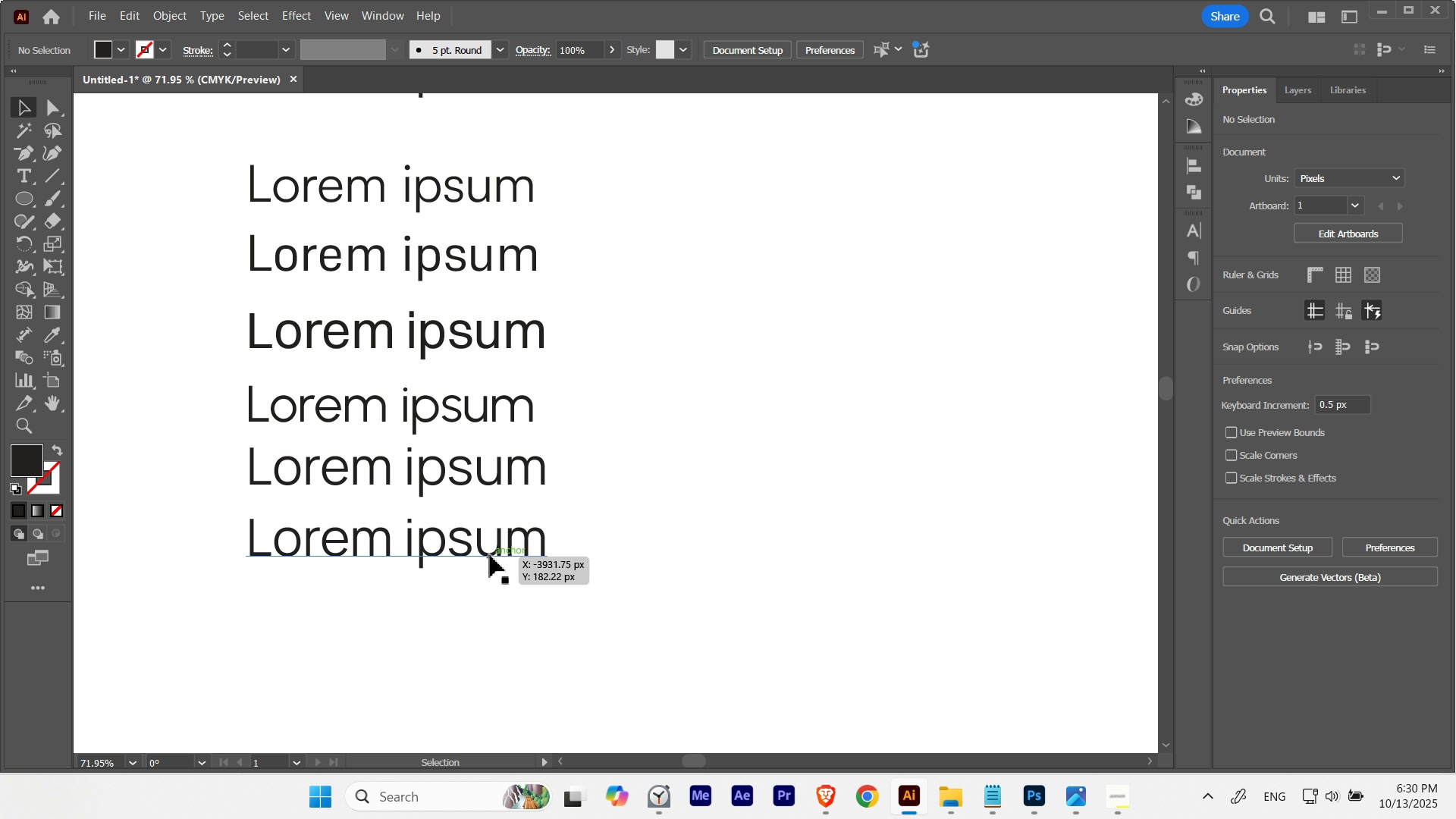 
left_click([490, 555])
 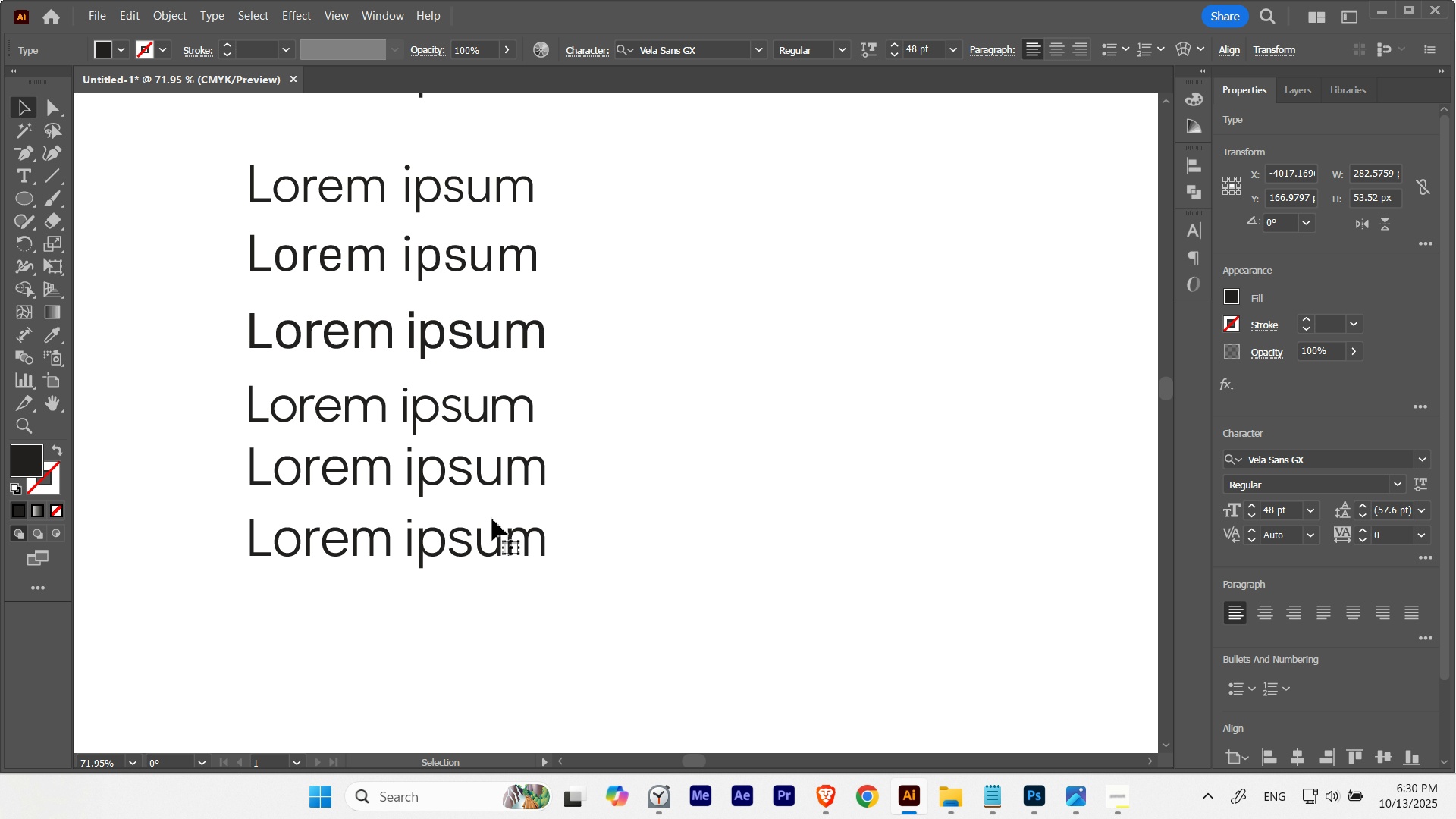 
key(Delete)
 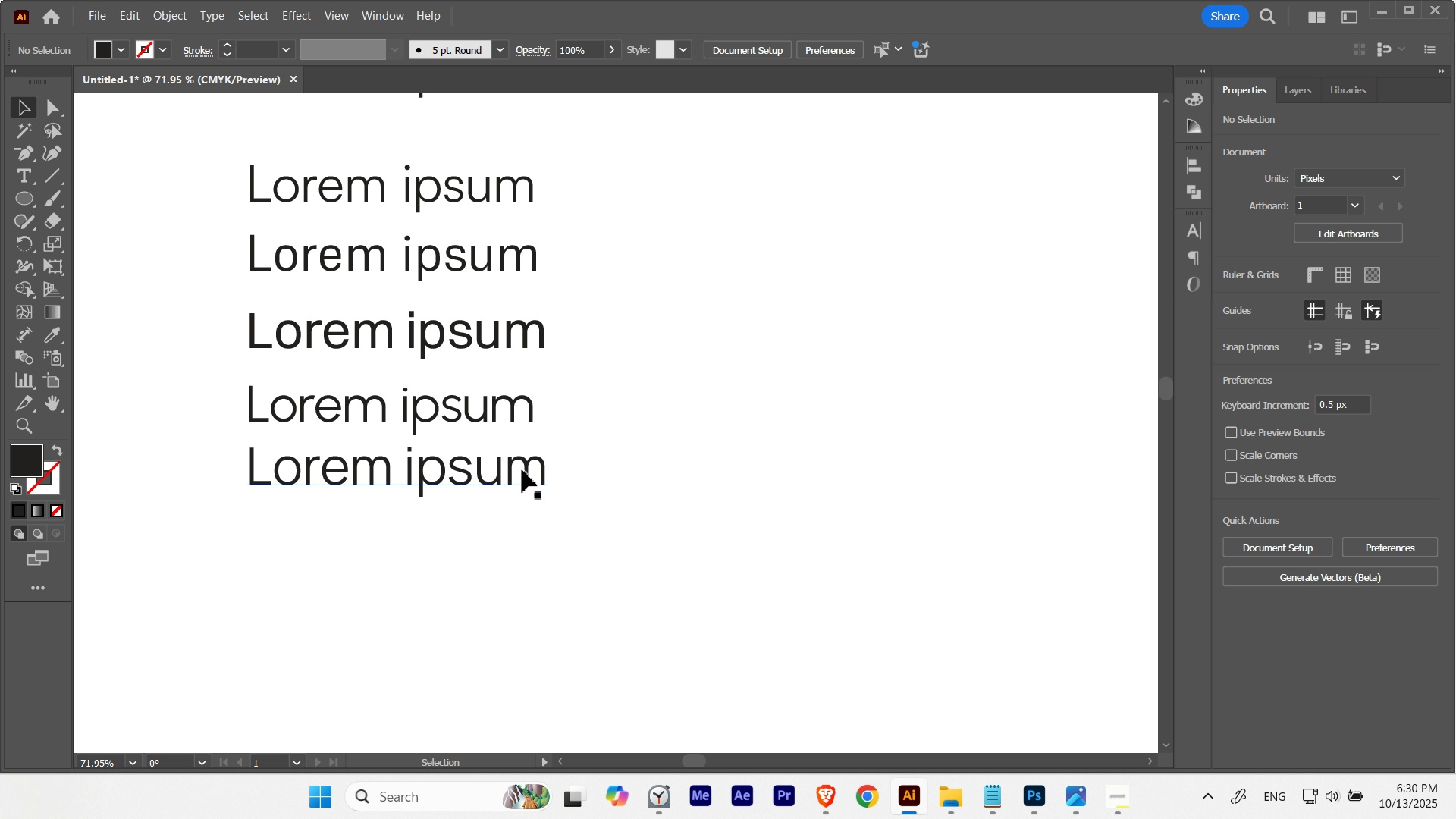 
hold_key(key=ControlLeft, duration=0.56)
 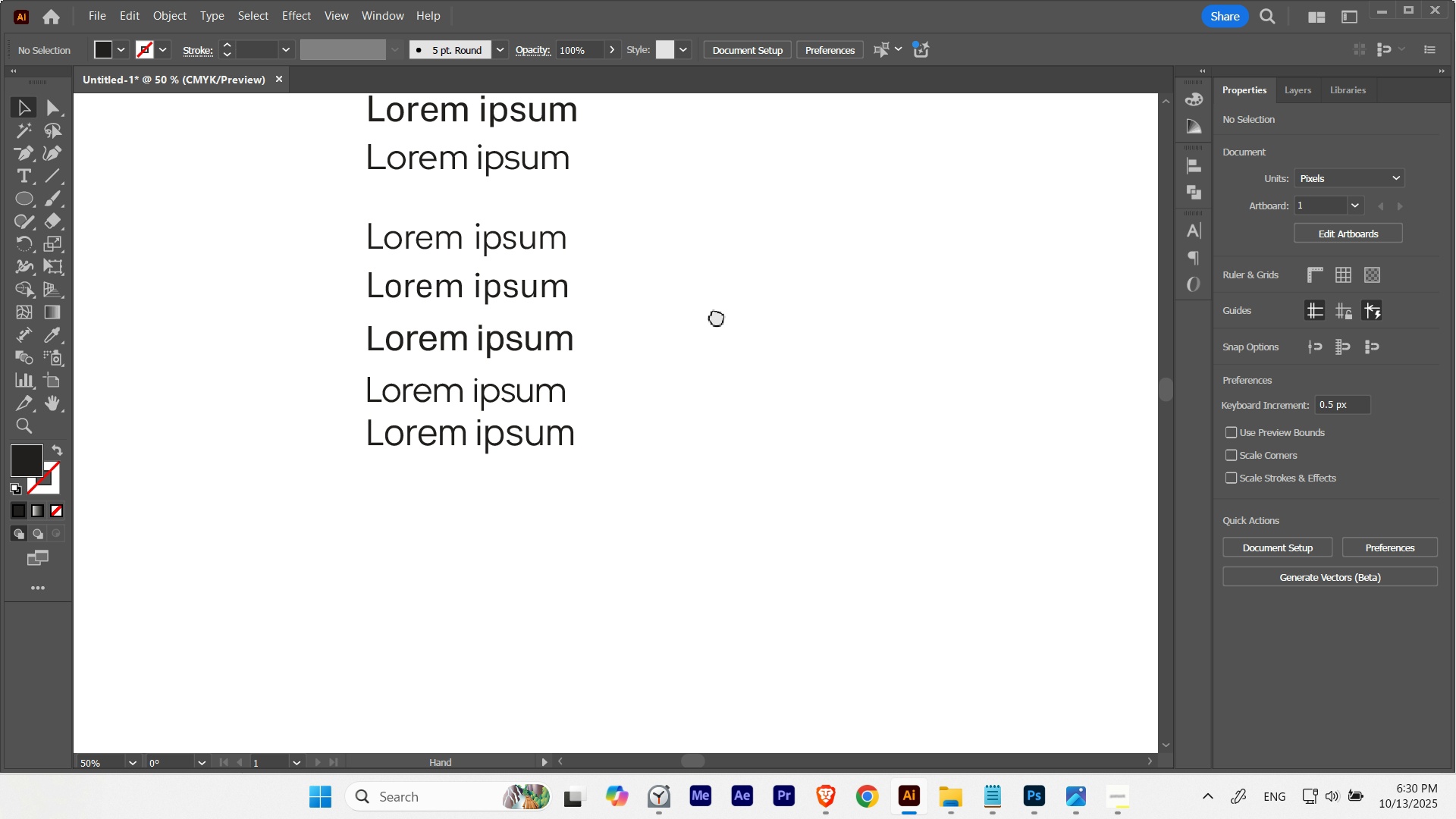 
hold_key(key=Space, duration=1.52)
 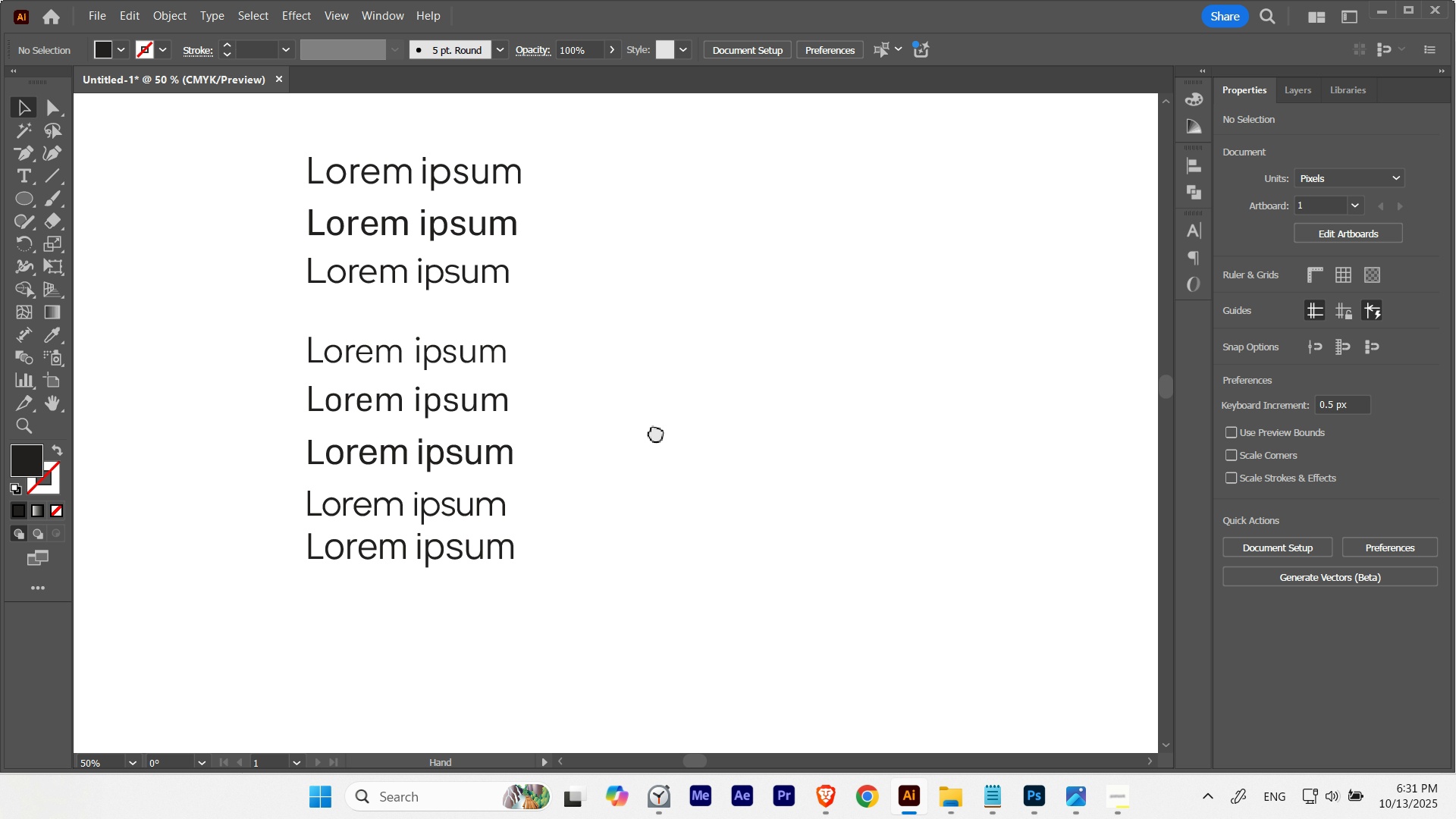 